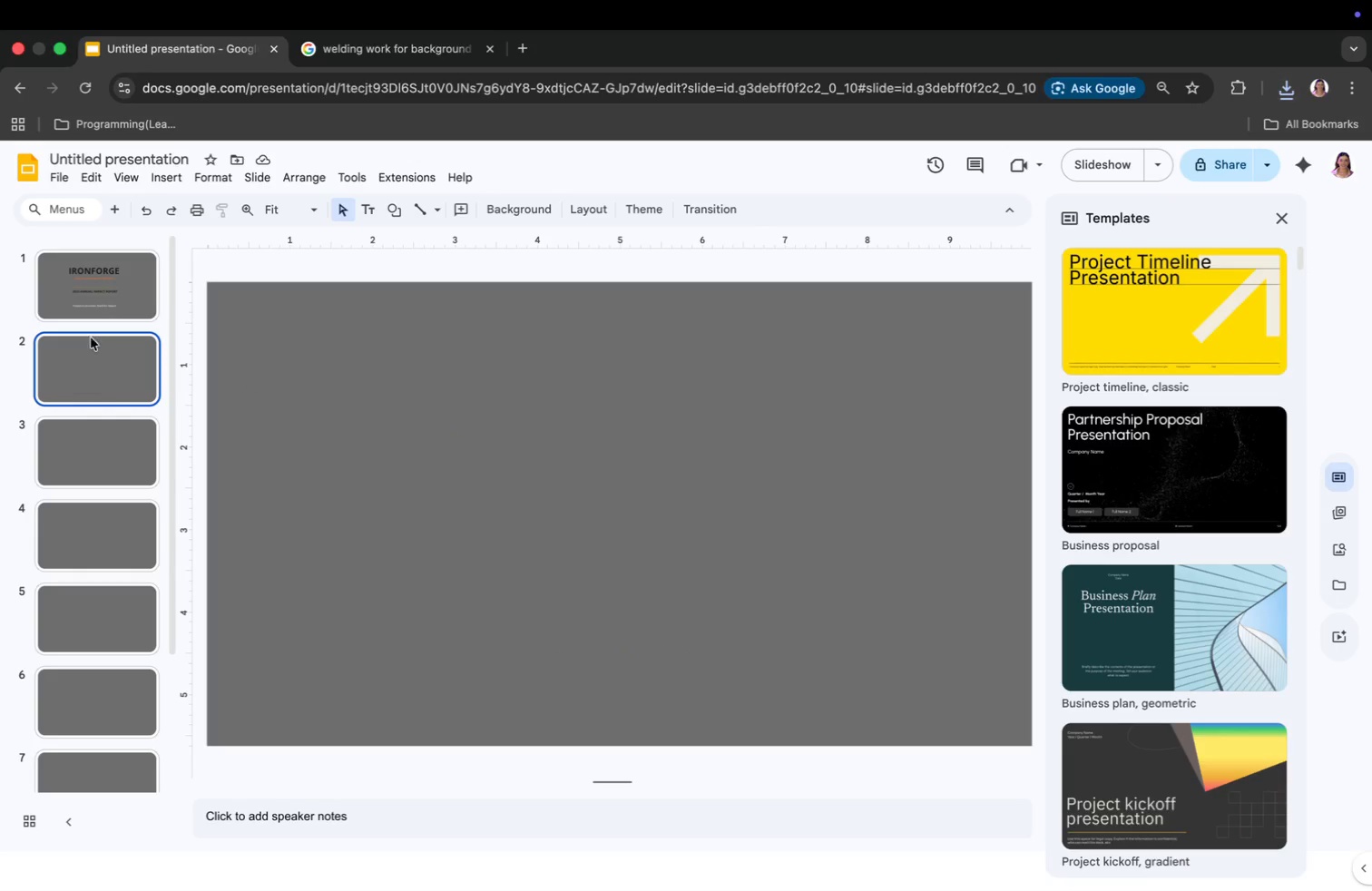 
left_click_drag(start_coordinate=[202, 204], to_coordinate=[207, 204])
 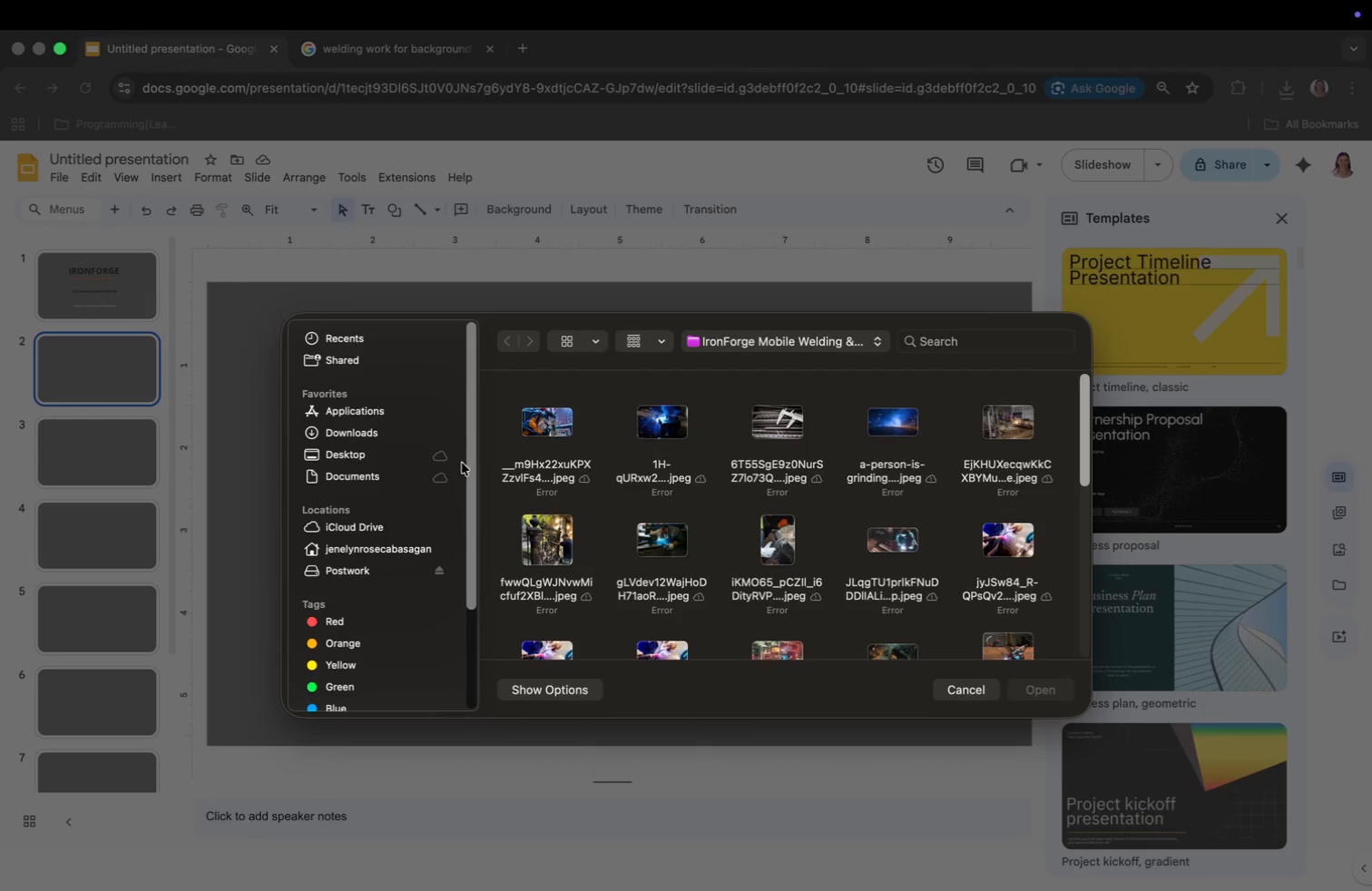 
left_click([896, 416])
 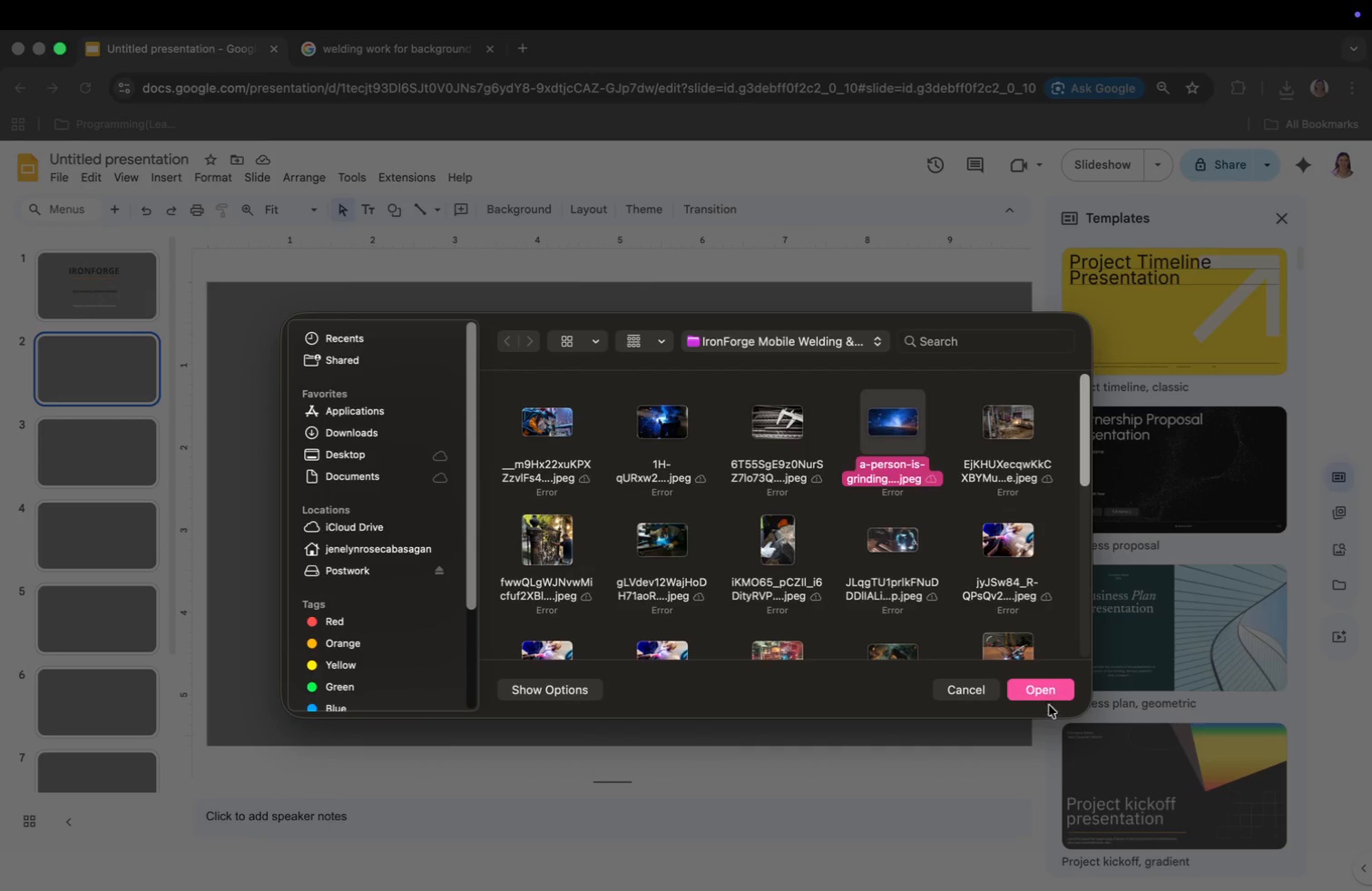 
left_click([1046, 690])
 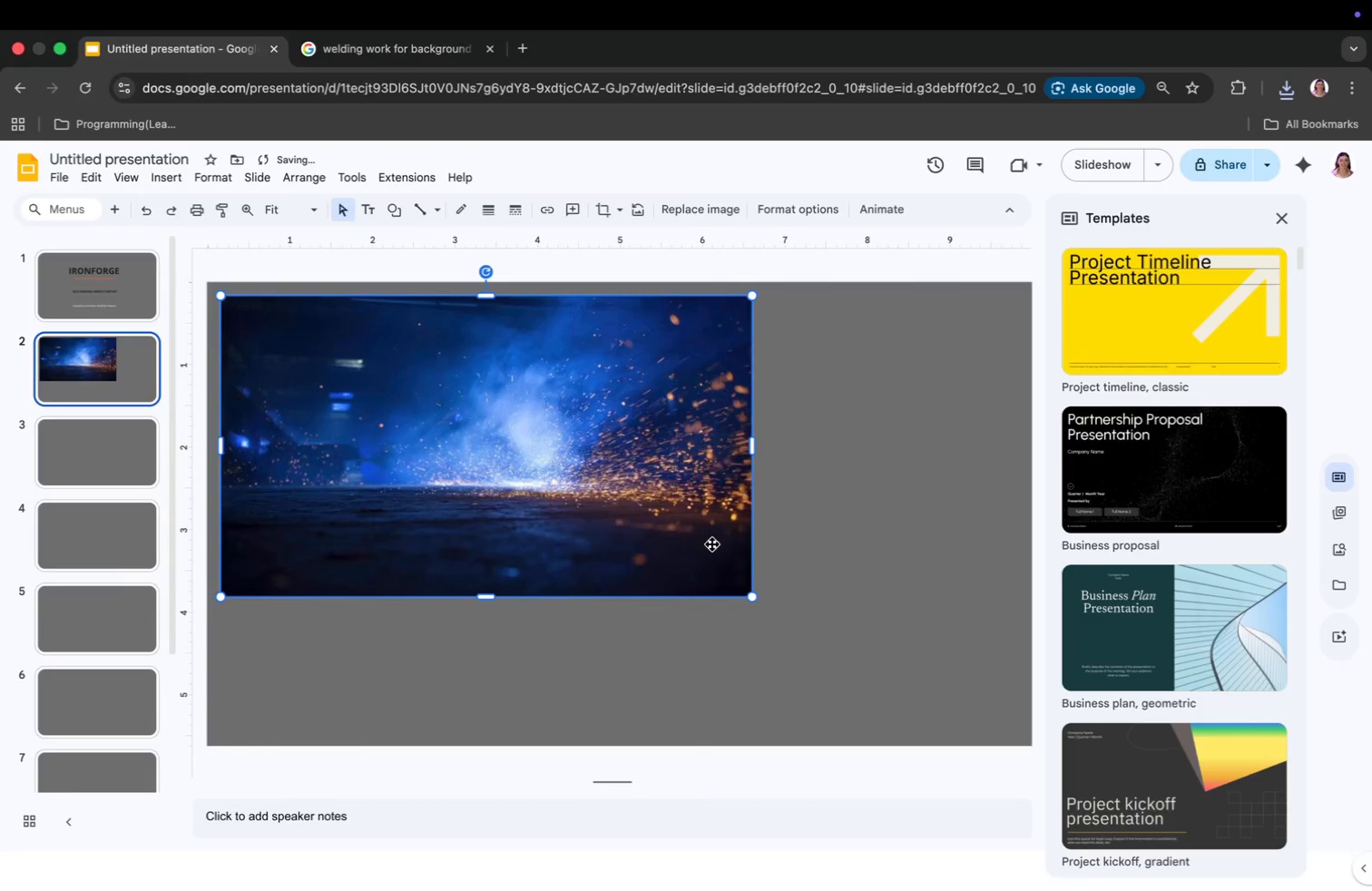 
right_click([642, 519])
 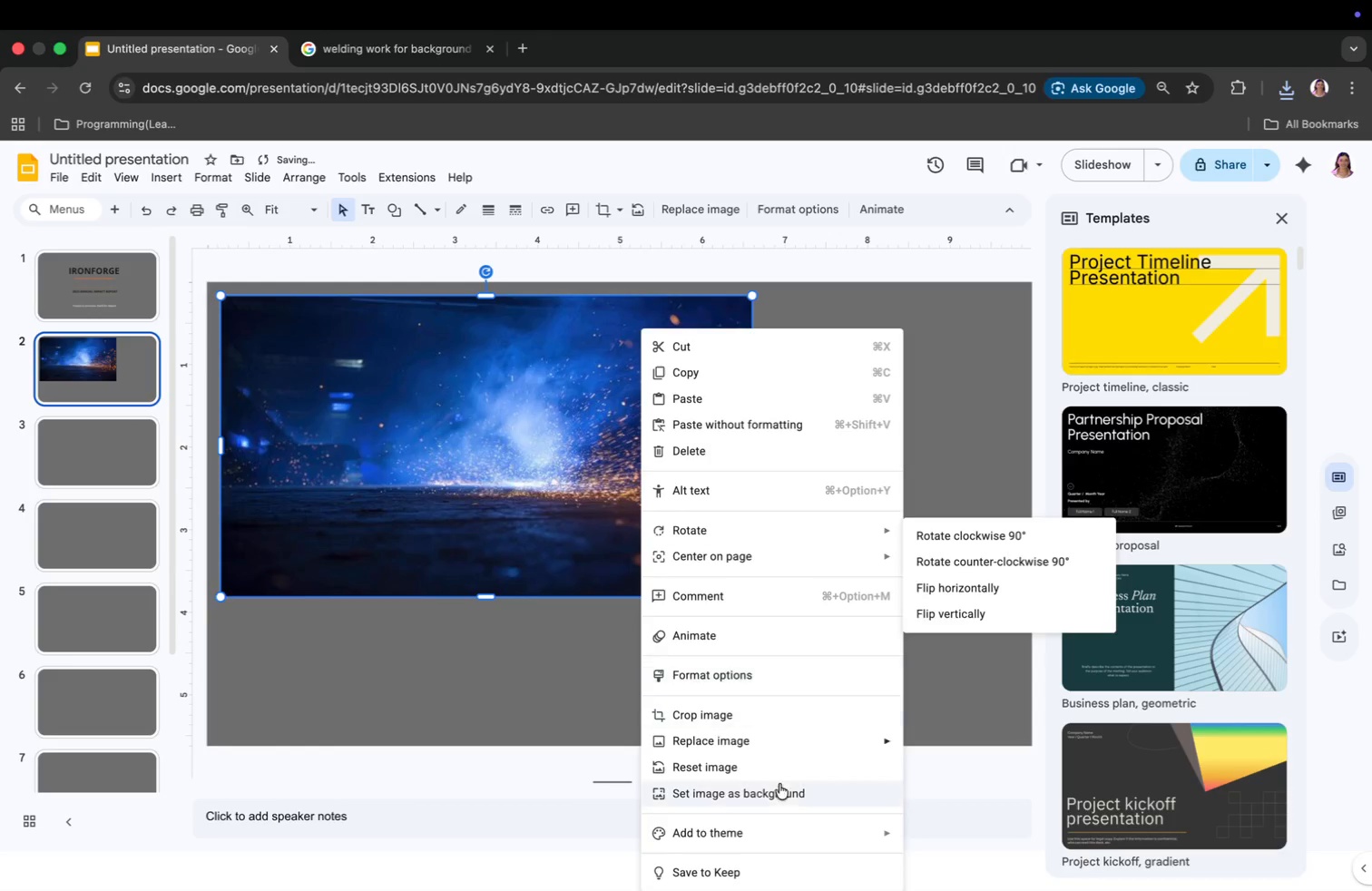 
left_click([779, 795])
 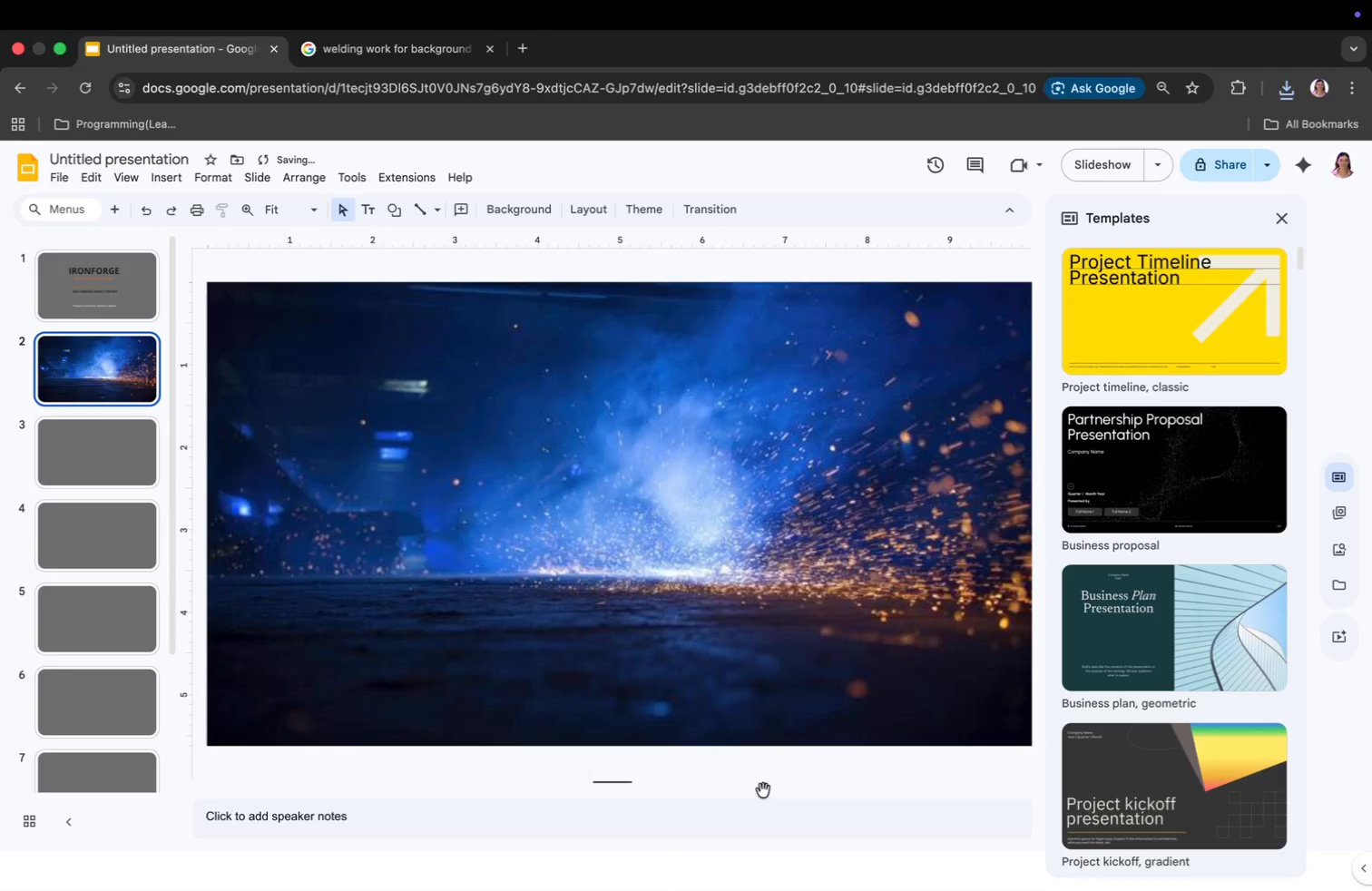 
left_click([68, 301])
 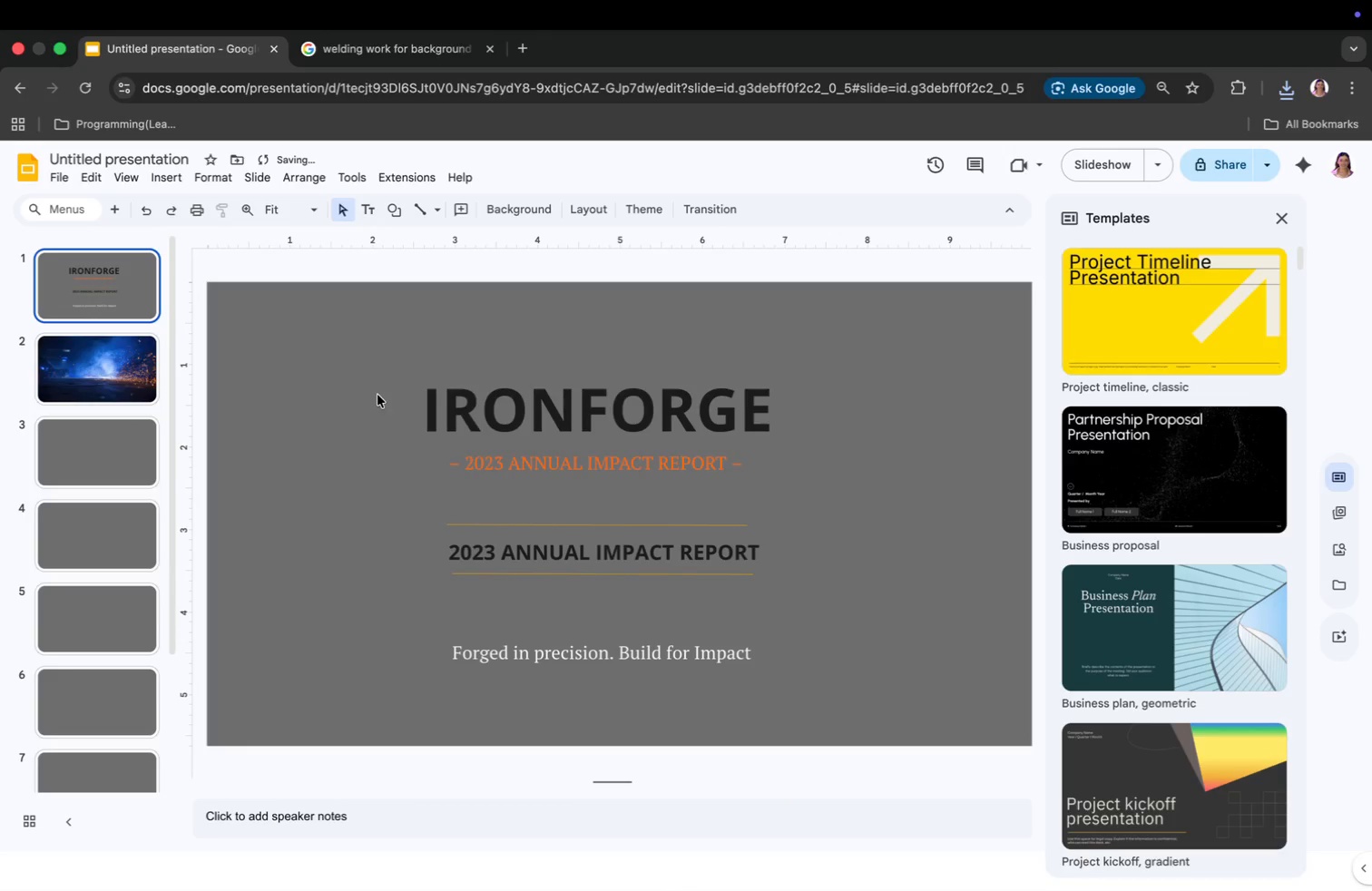 
left_click_drag(start_coordinate=[387, 388], to_coordinate=[804, 710])
 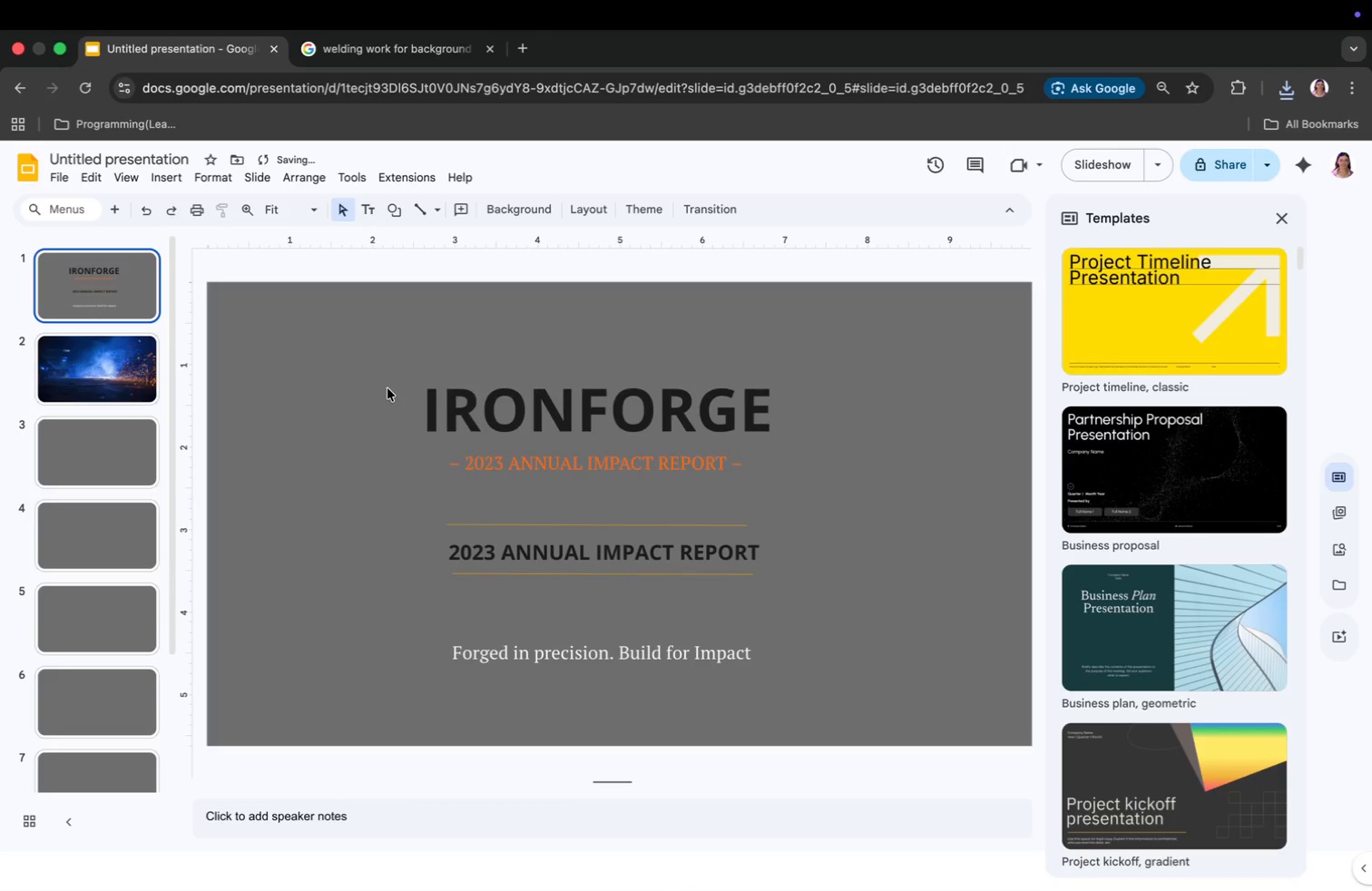 
key(Meta+C)
 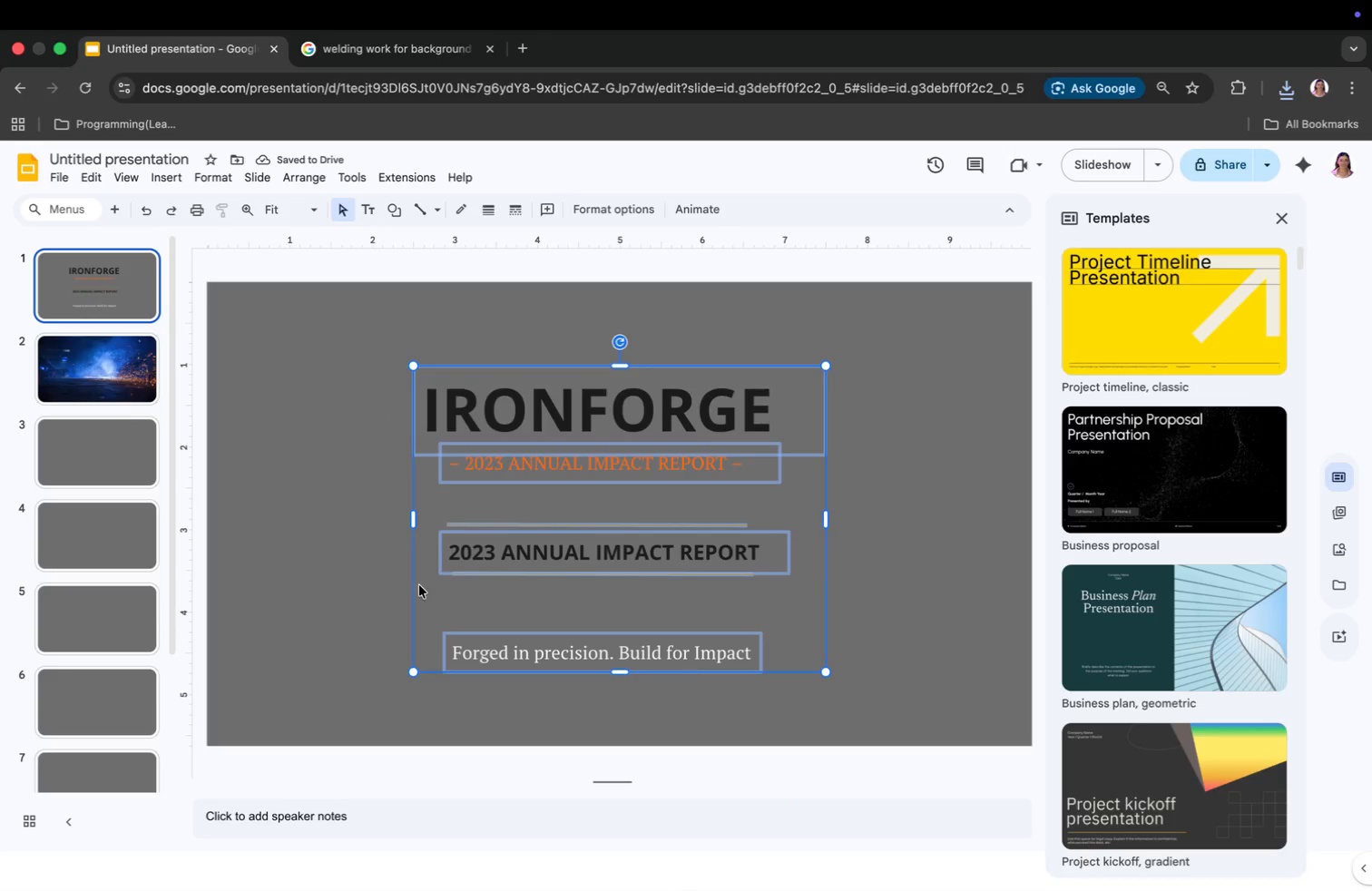 
left_click_drag(start_coordinate=[88, 360], to_coordinate=[94, 362])
 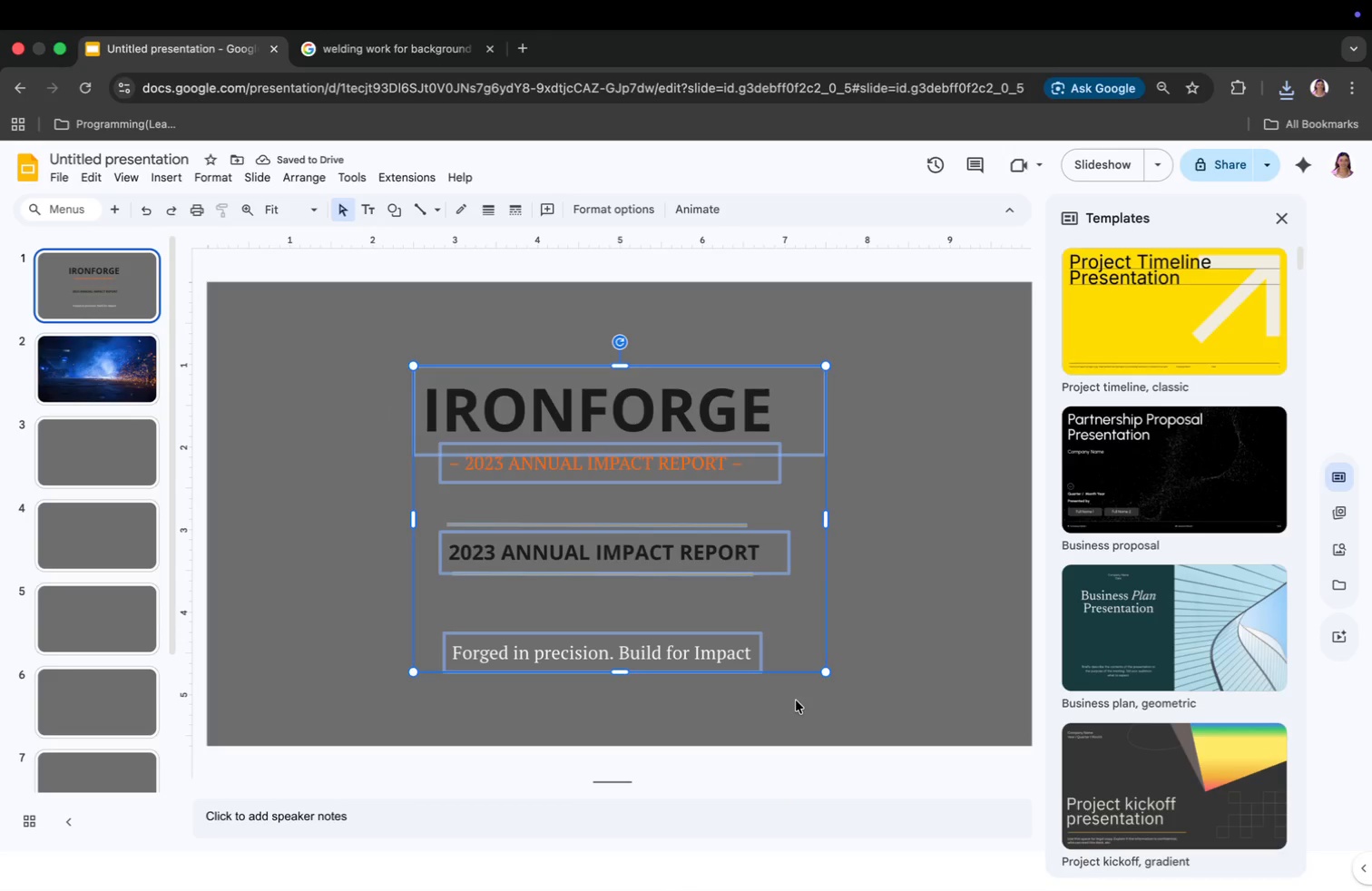 
left_click([444, 440])
 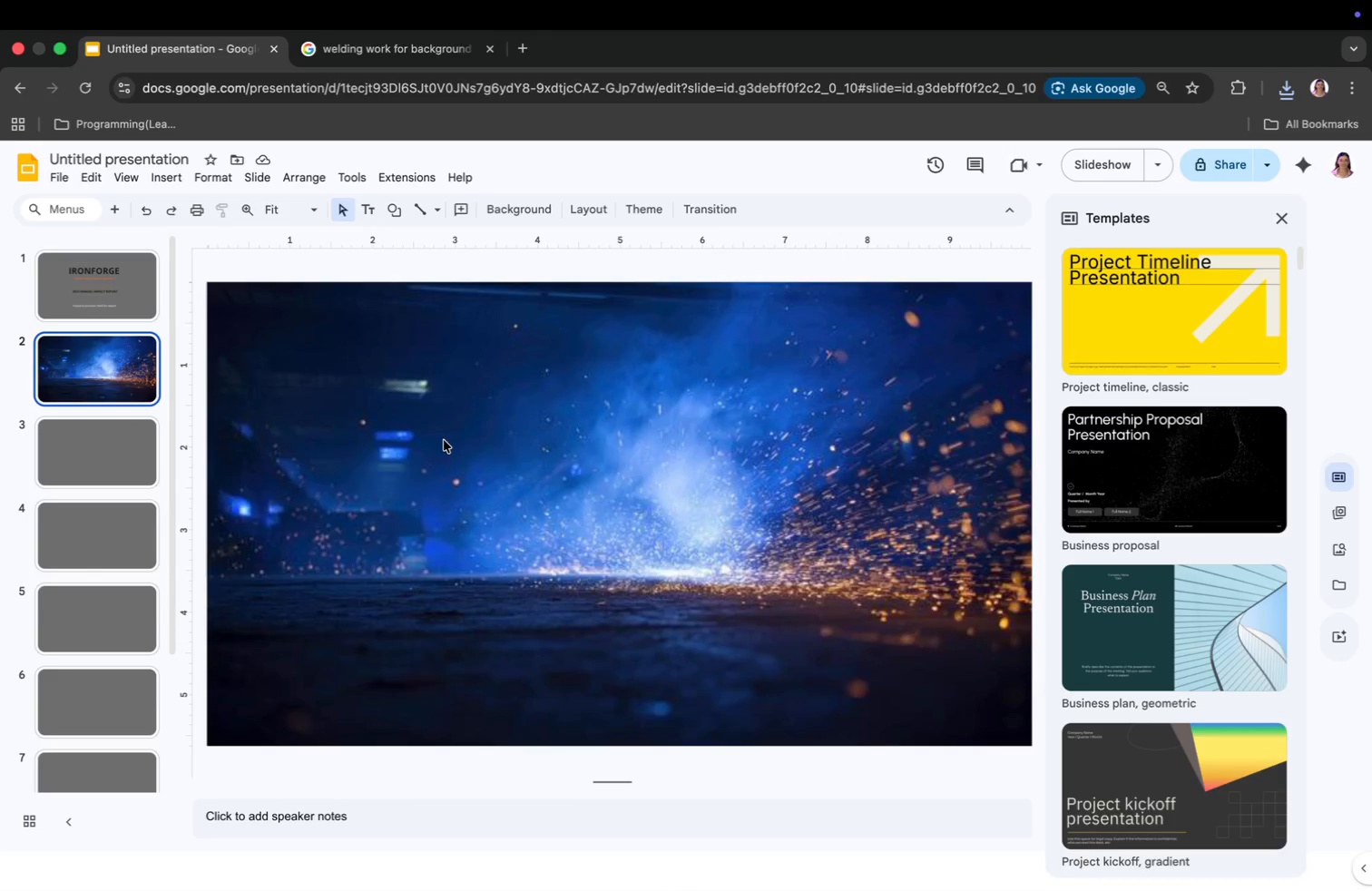 
key(Meta+V)
 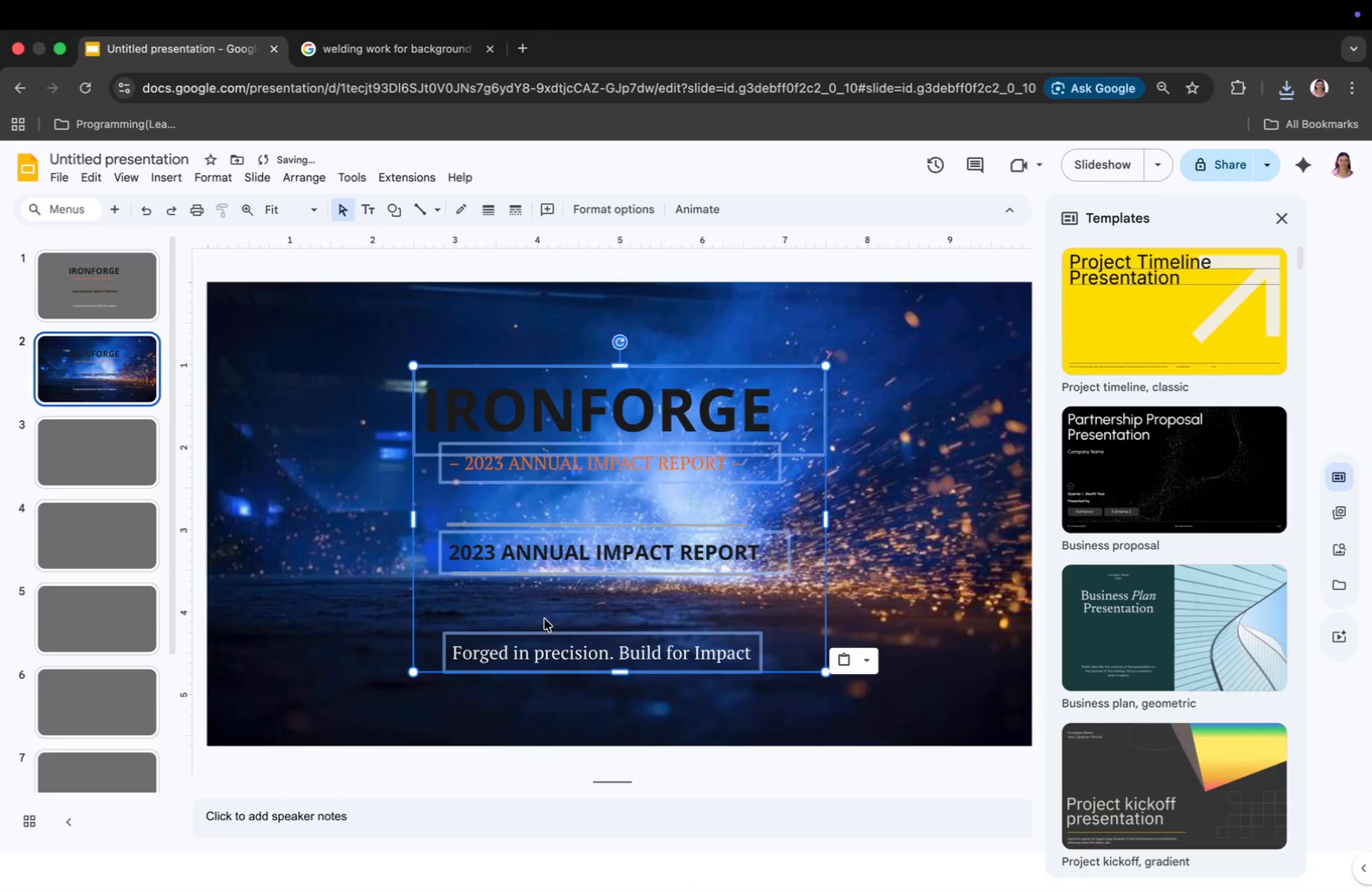 
left_click([587, 705])
 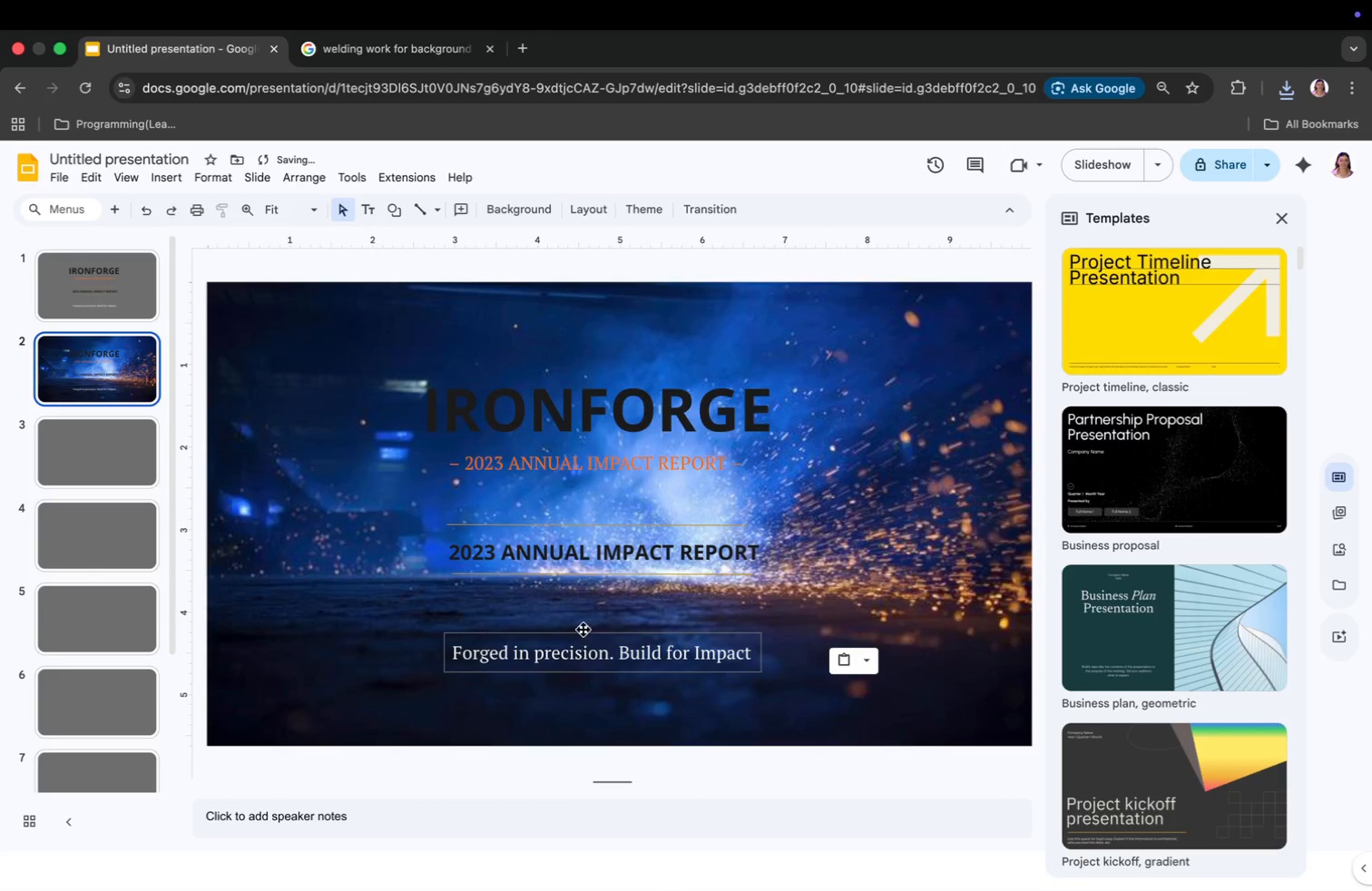 
left_click([583, 622])
 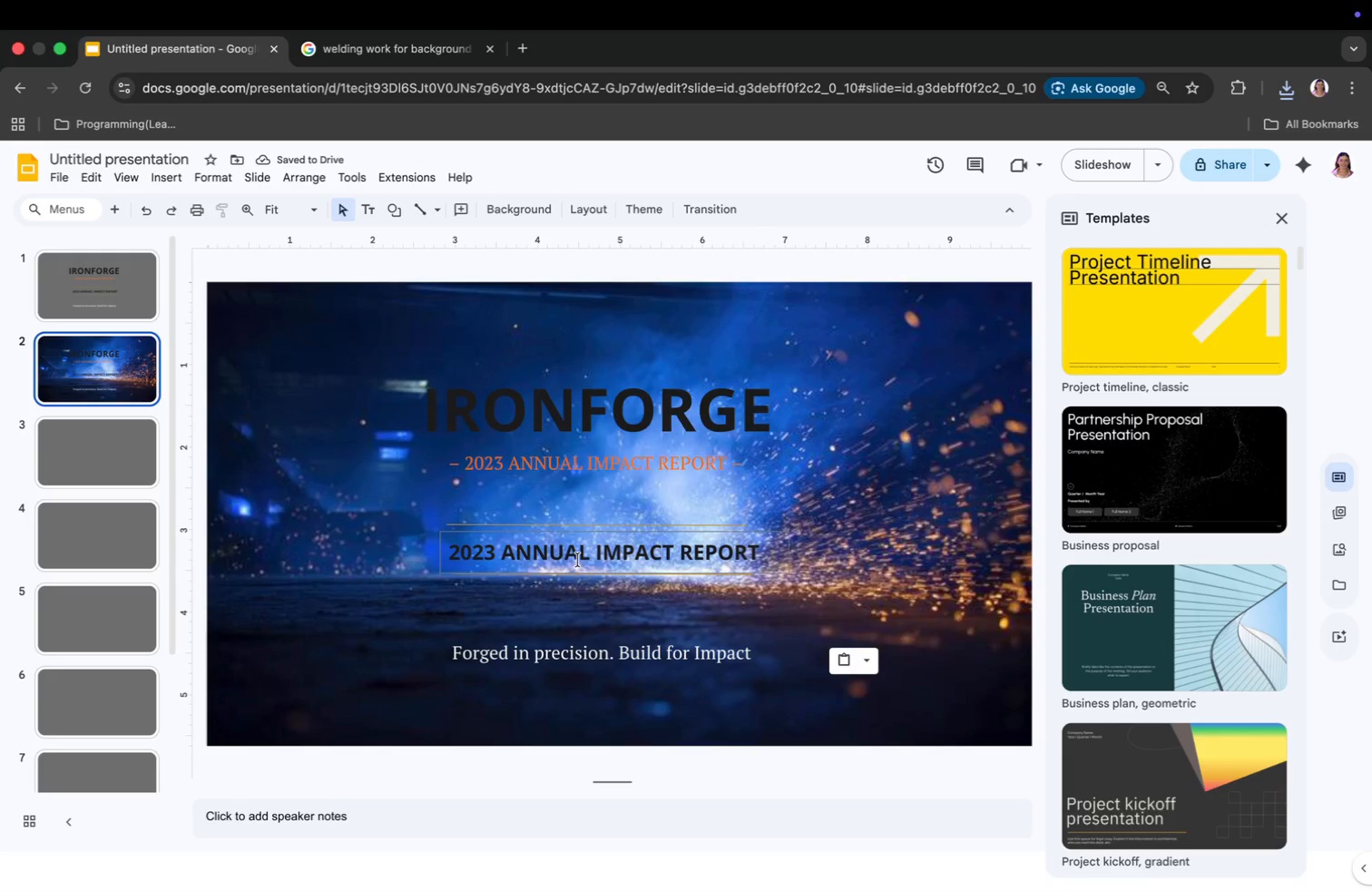 
left_click([589, 402])
 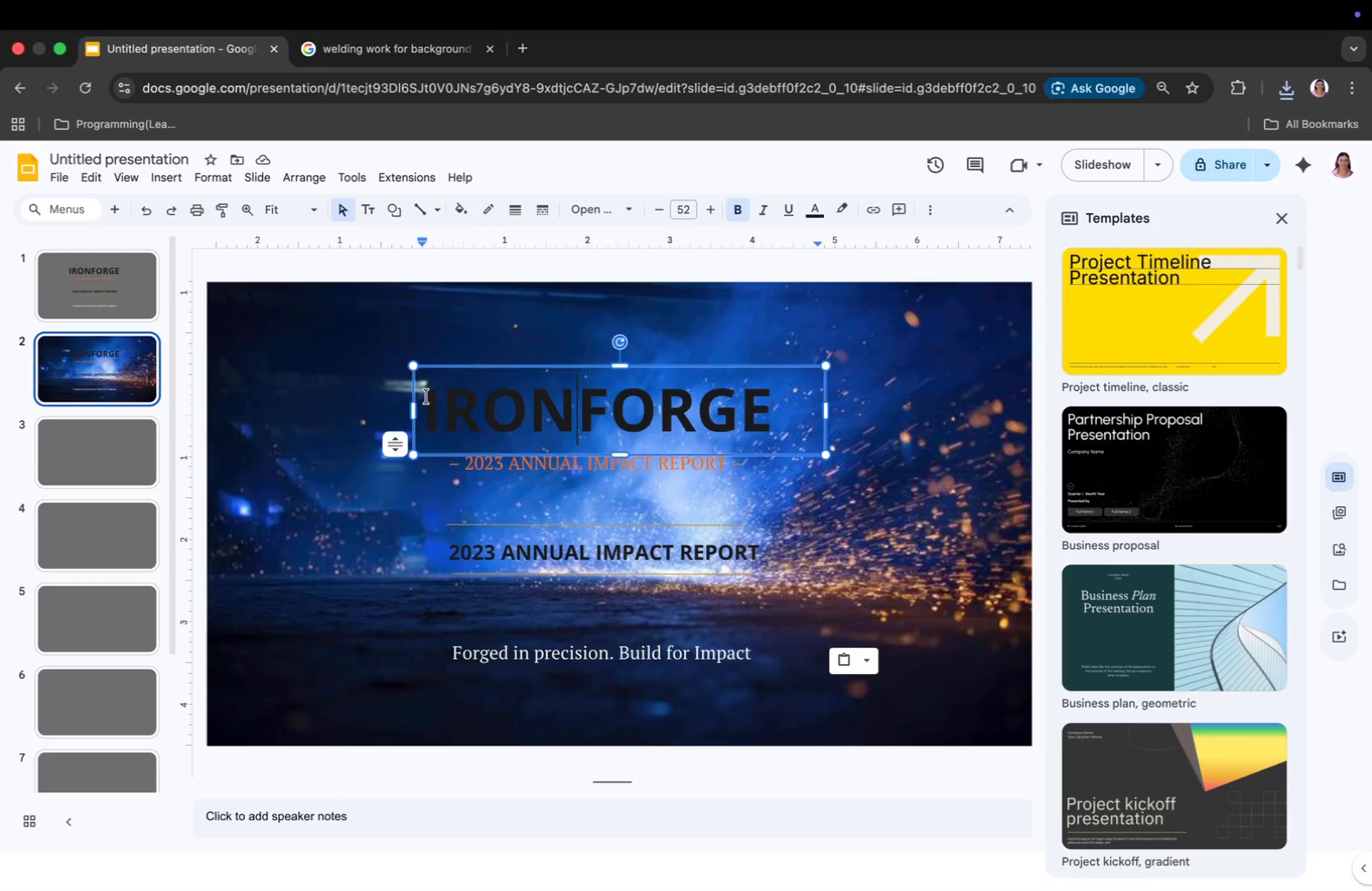 
key(Meta+CommandLeft)
 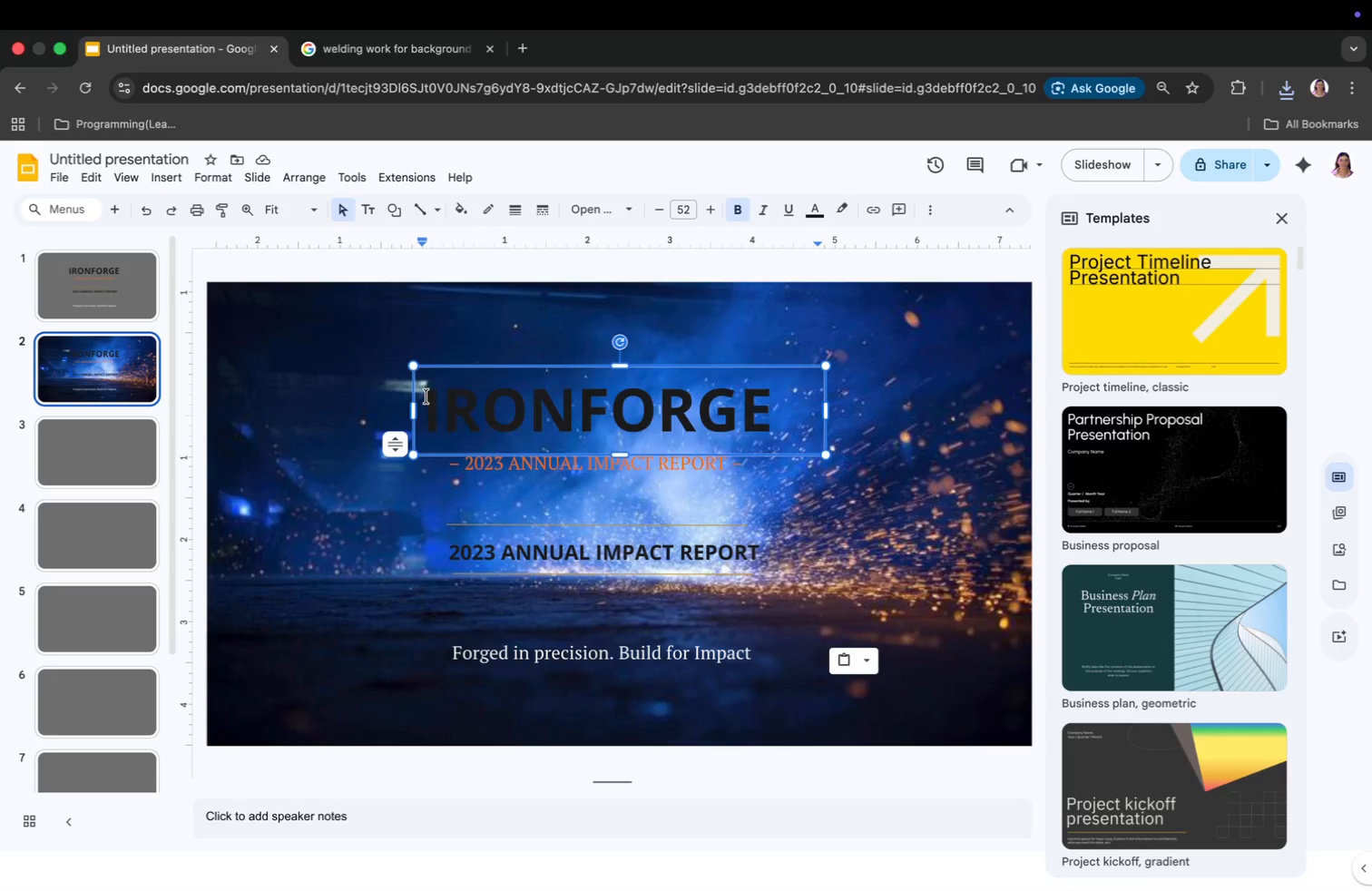 
key(Meta+A)
 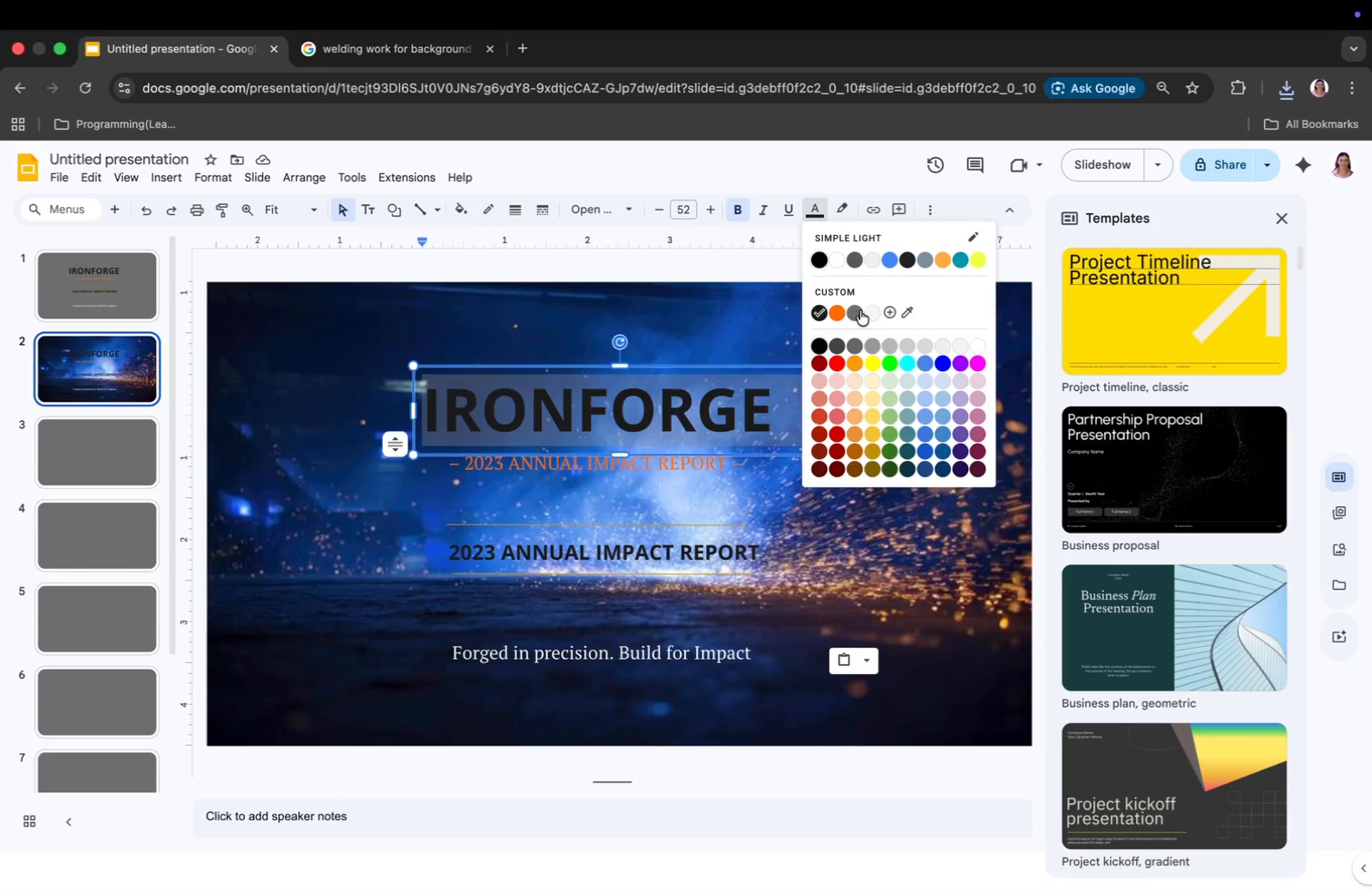 
left_click([870, 313])
 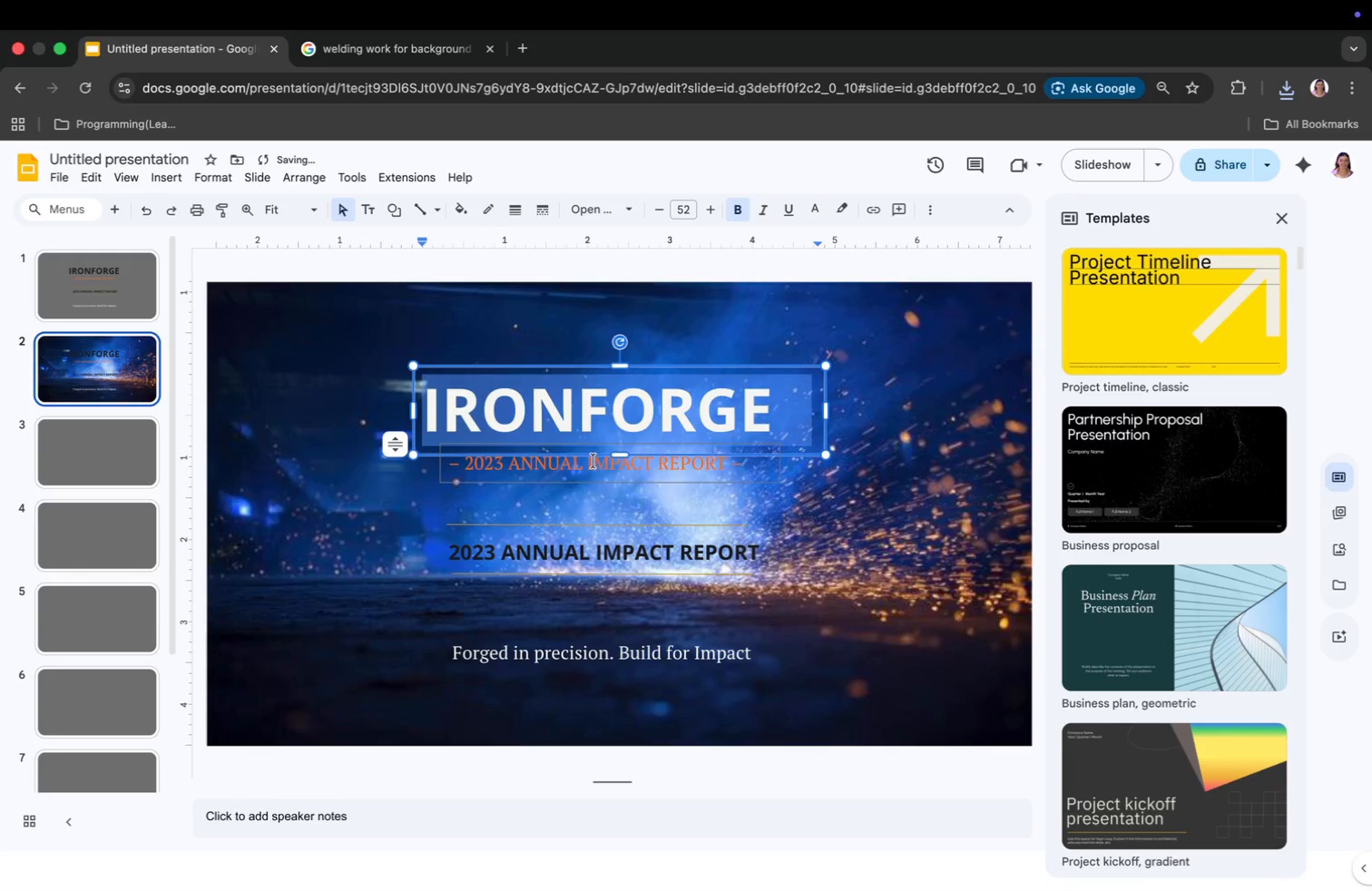 
left_click([593, 461])
 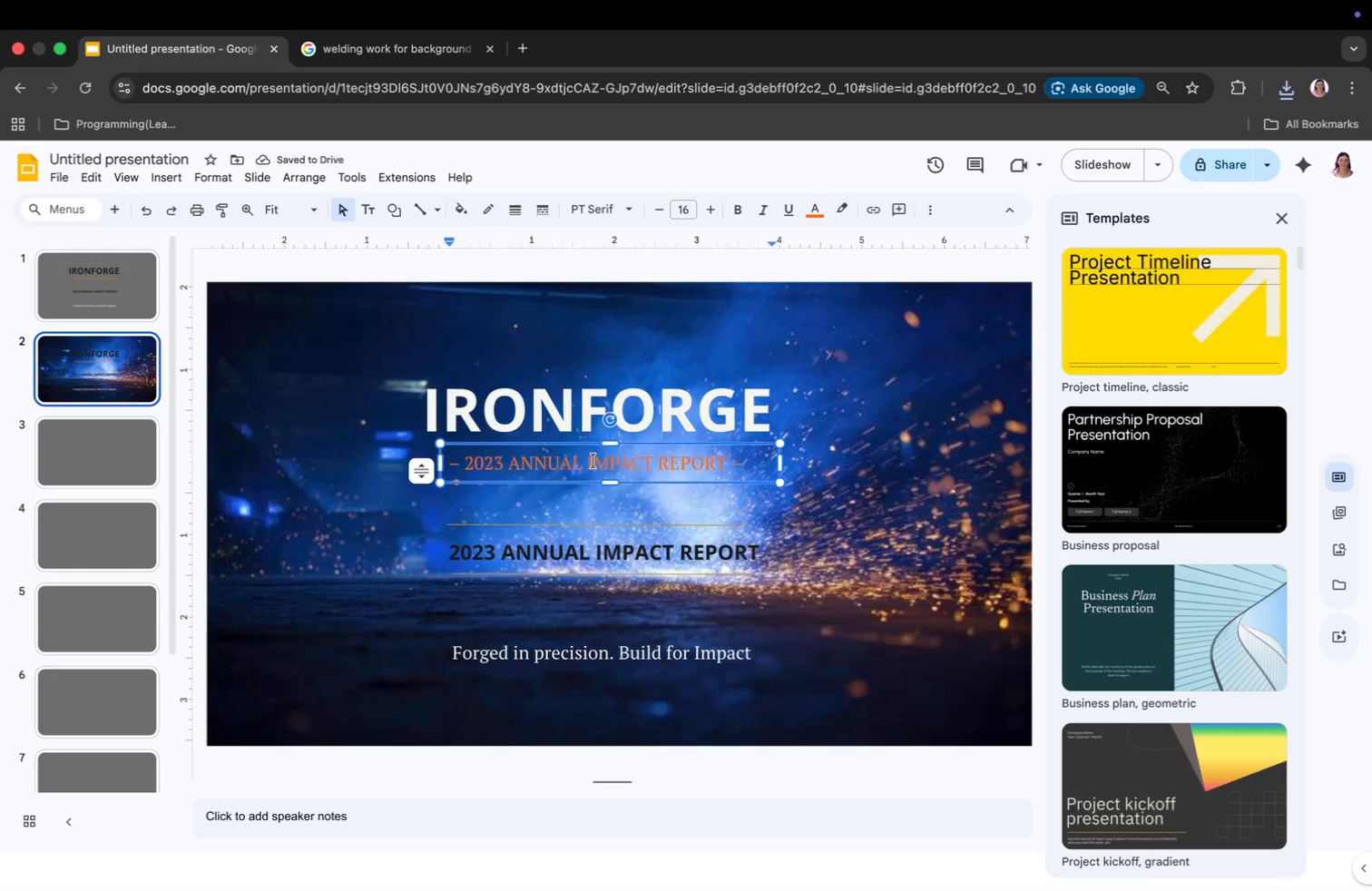 
right_click([593, 461])
 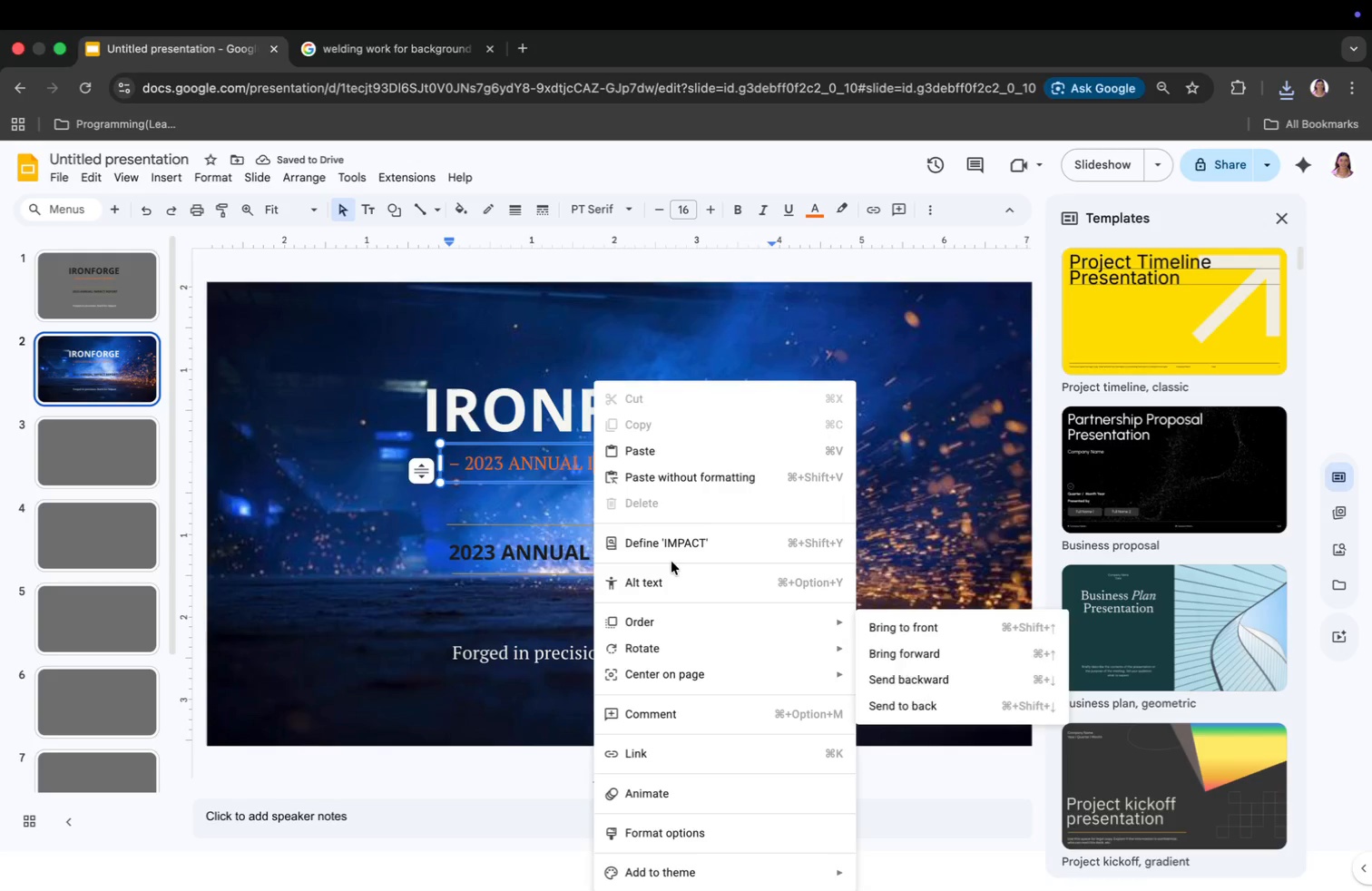 
left_click([673, 572])
 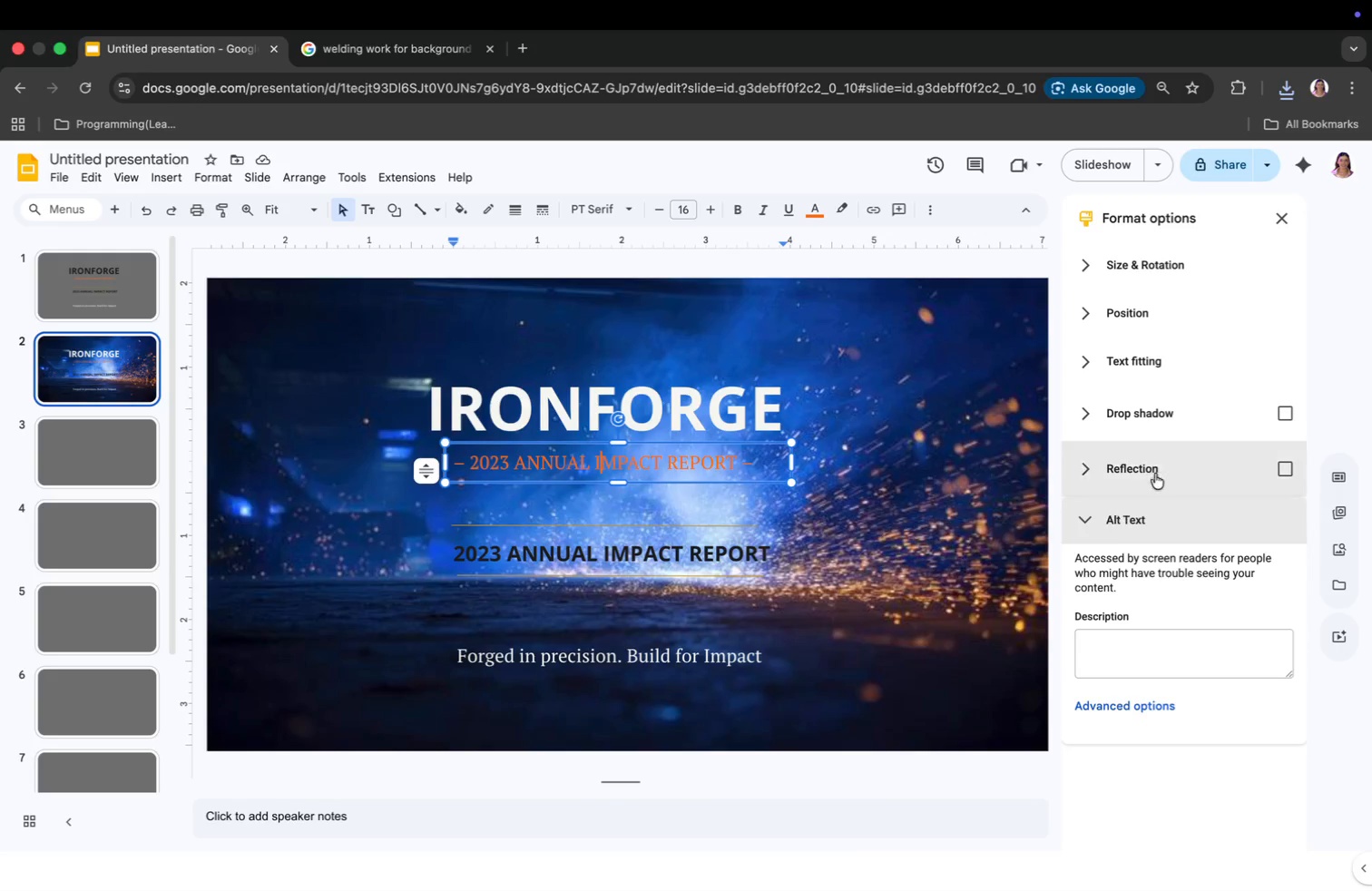 
left_click([1174, 418])
 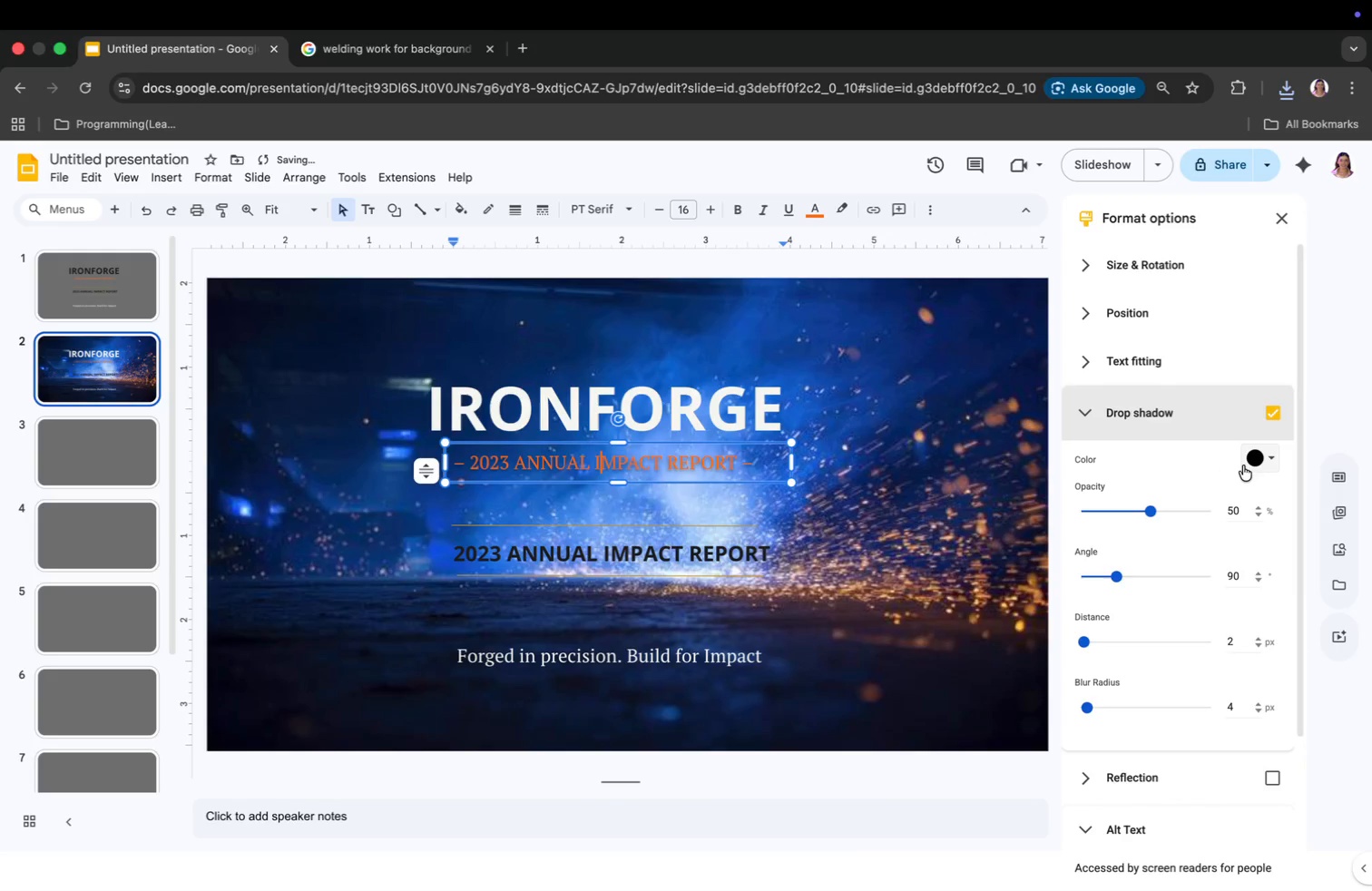 
left_click([1249, 454])
 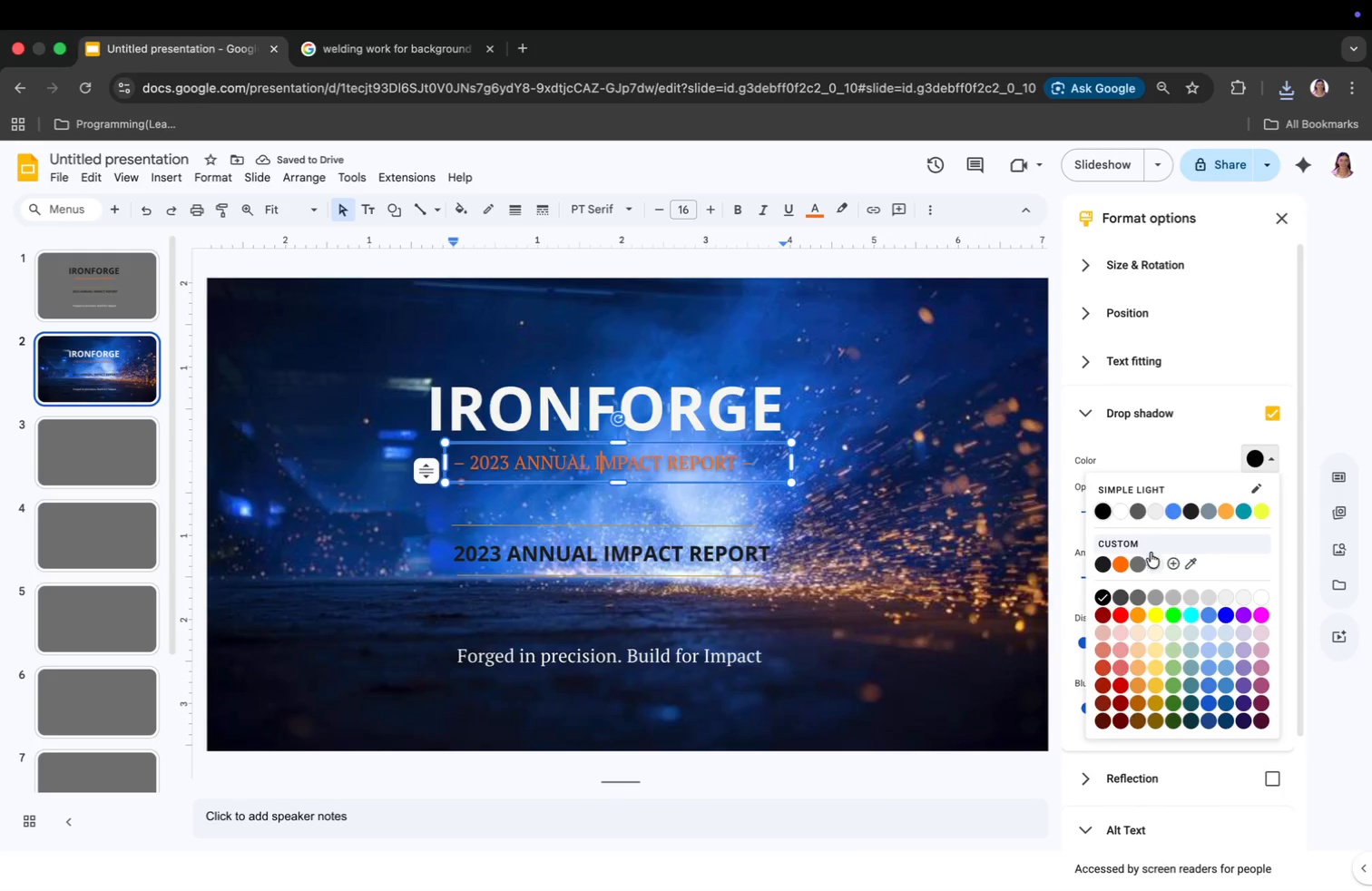 
left_click([1158, 557])
 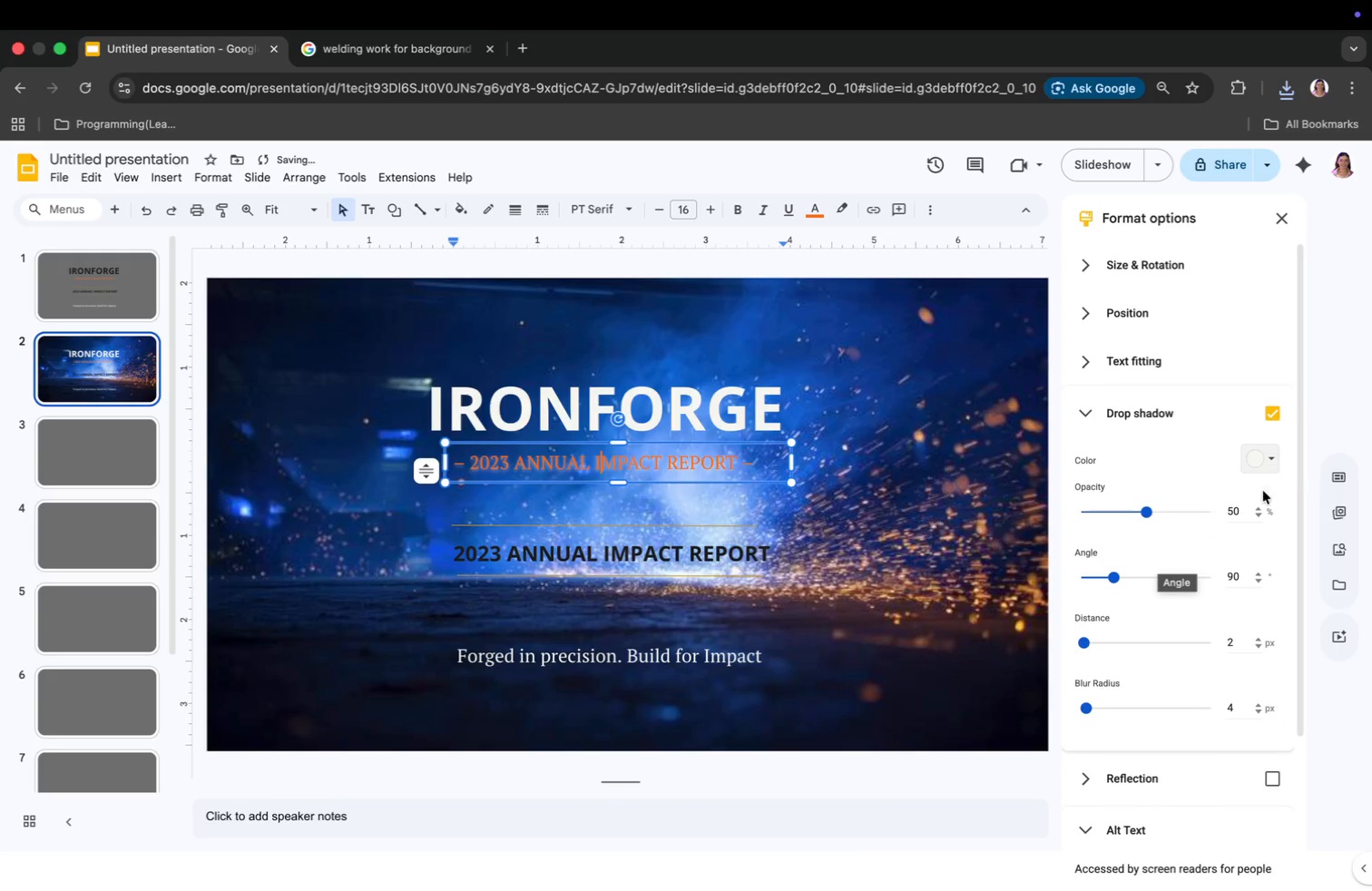 
left_click([1264, 455])
 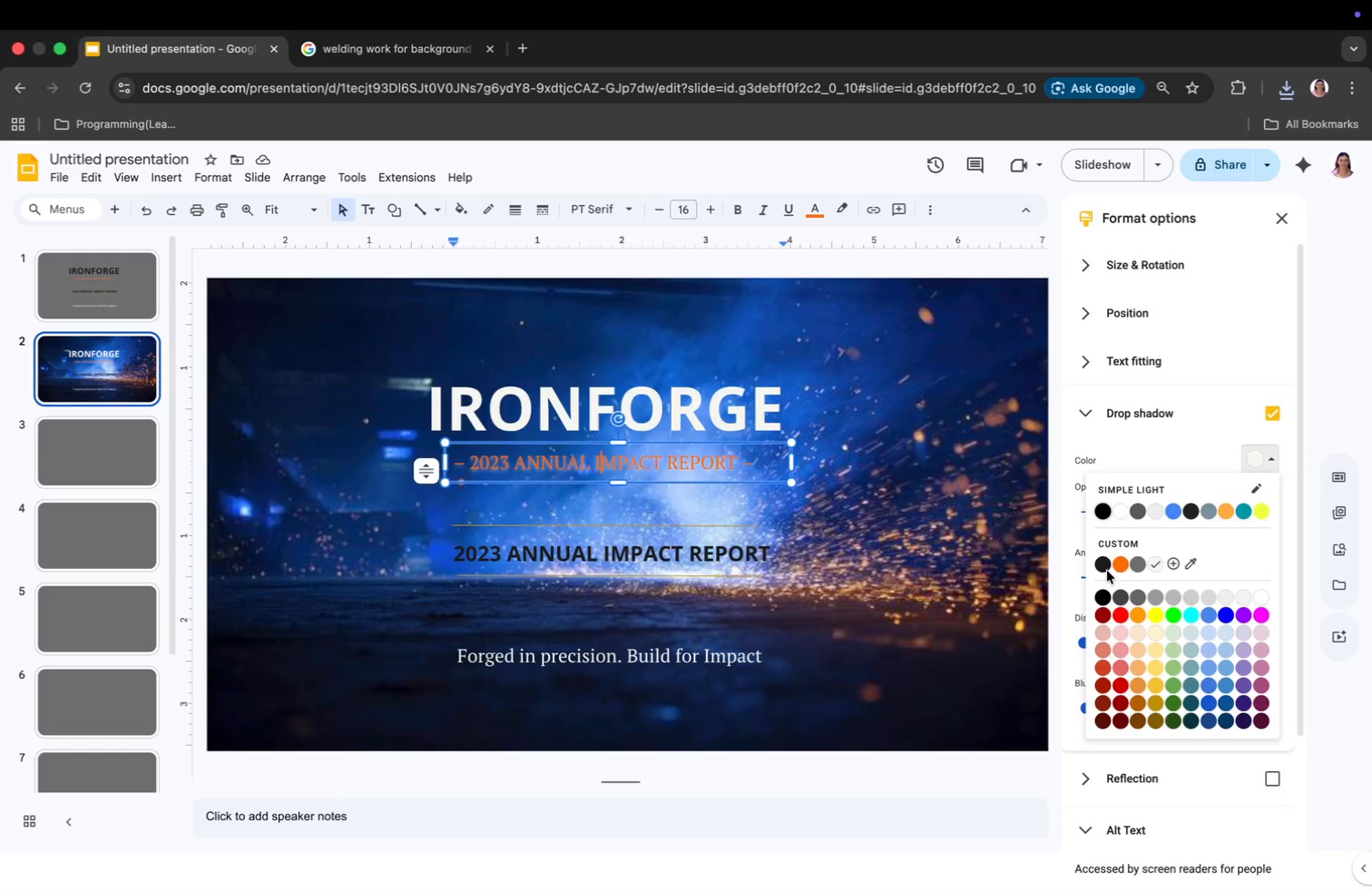 
left_click([1119, 559])
 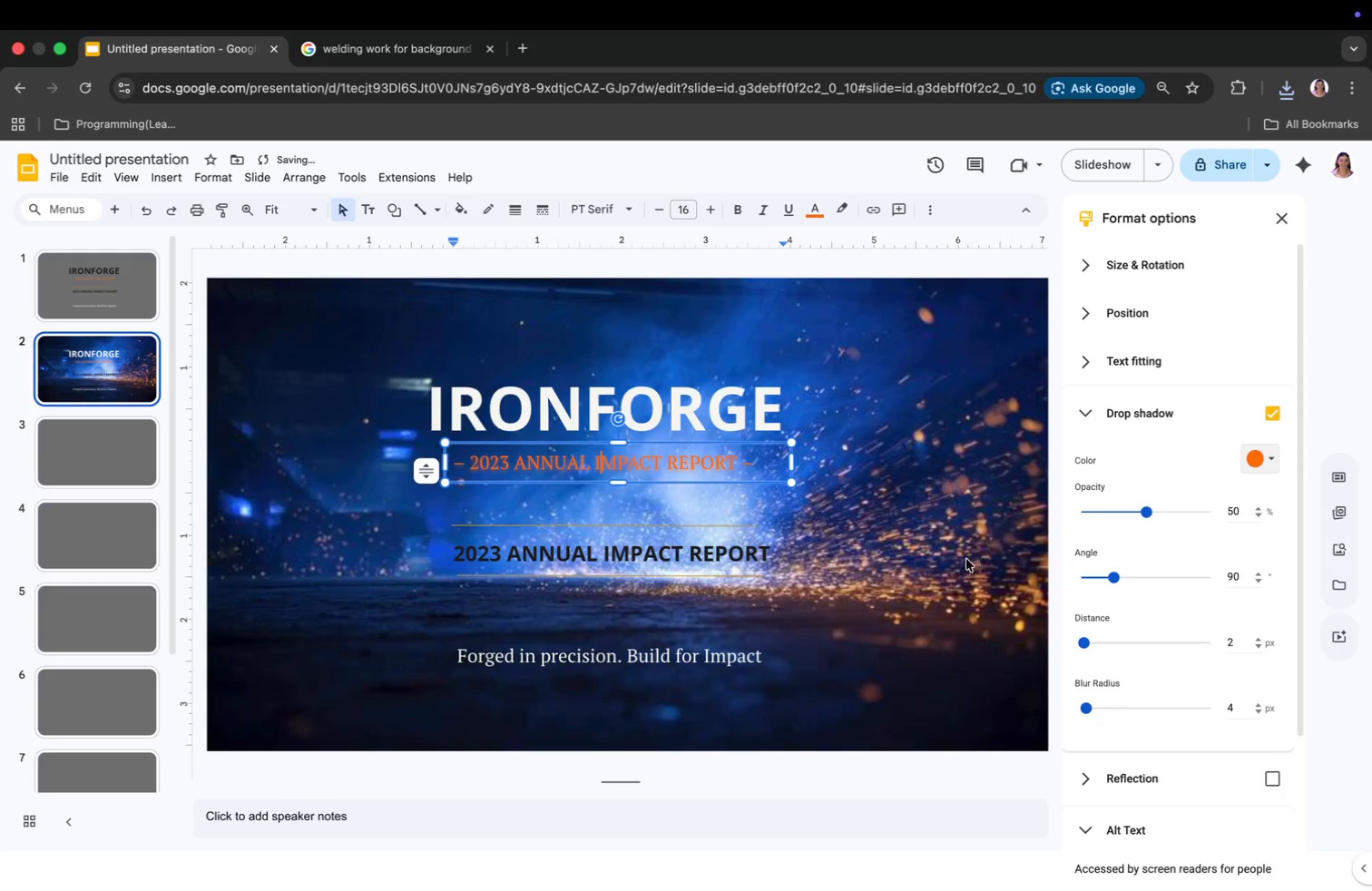 
left_click([888, 551])
 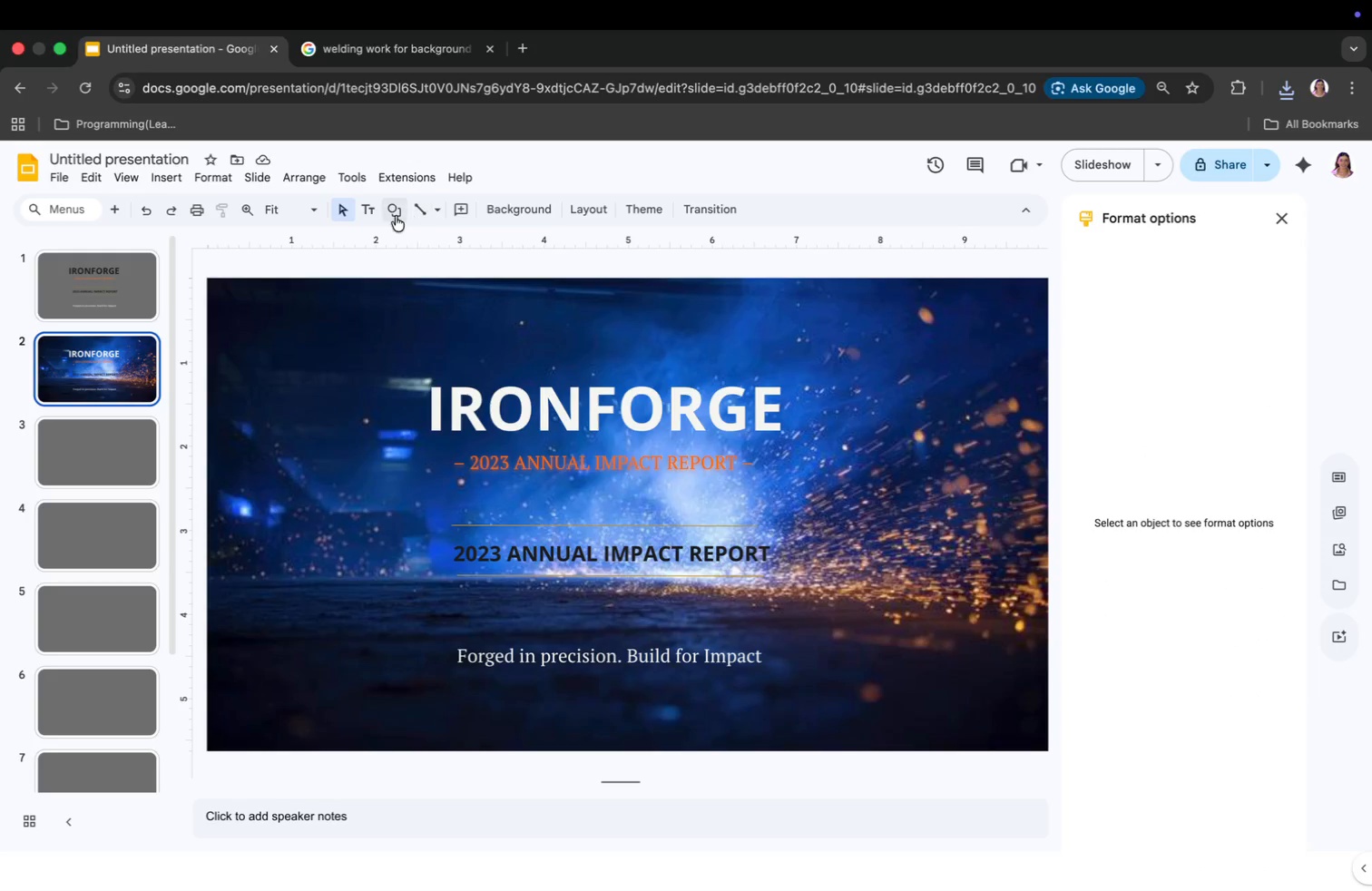 
wait(6.06)
 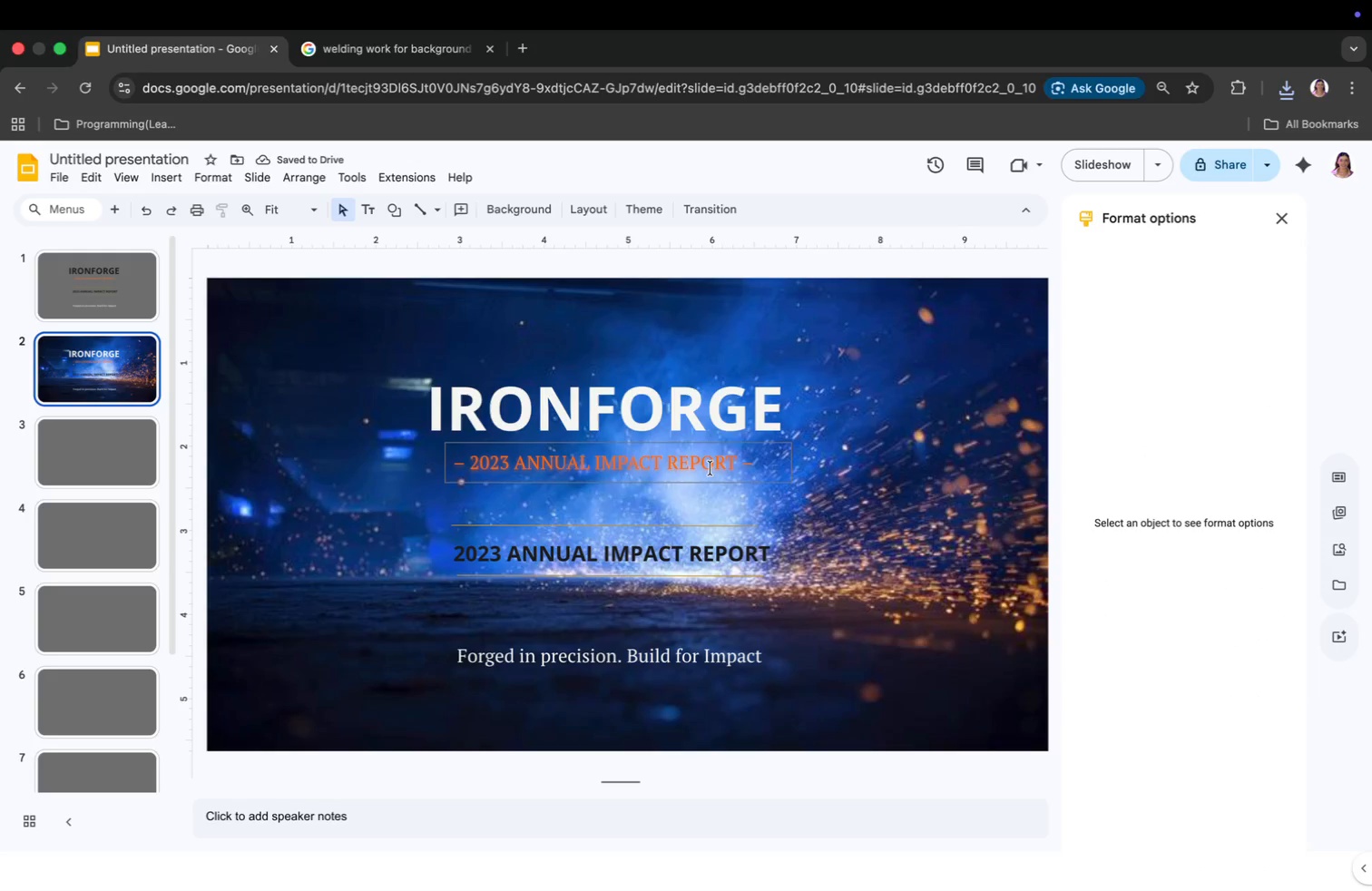 
left_click([510, 458])
 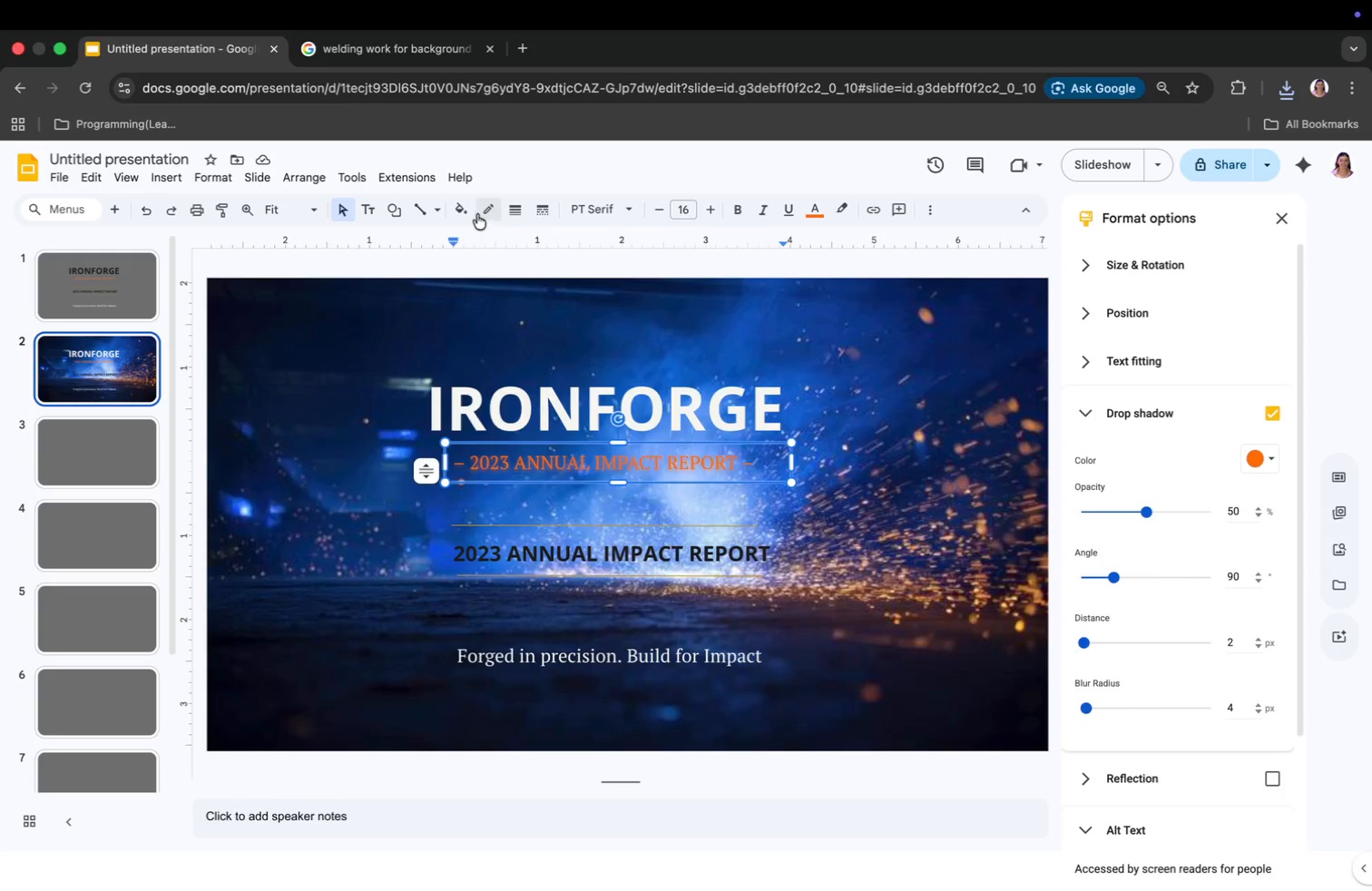 
left_click([457, 213])
 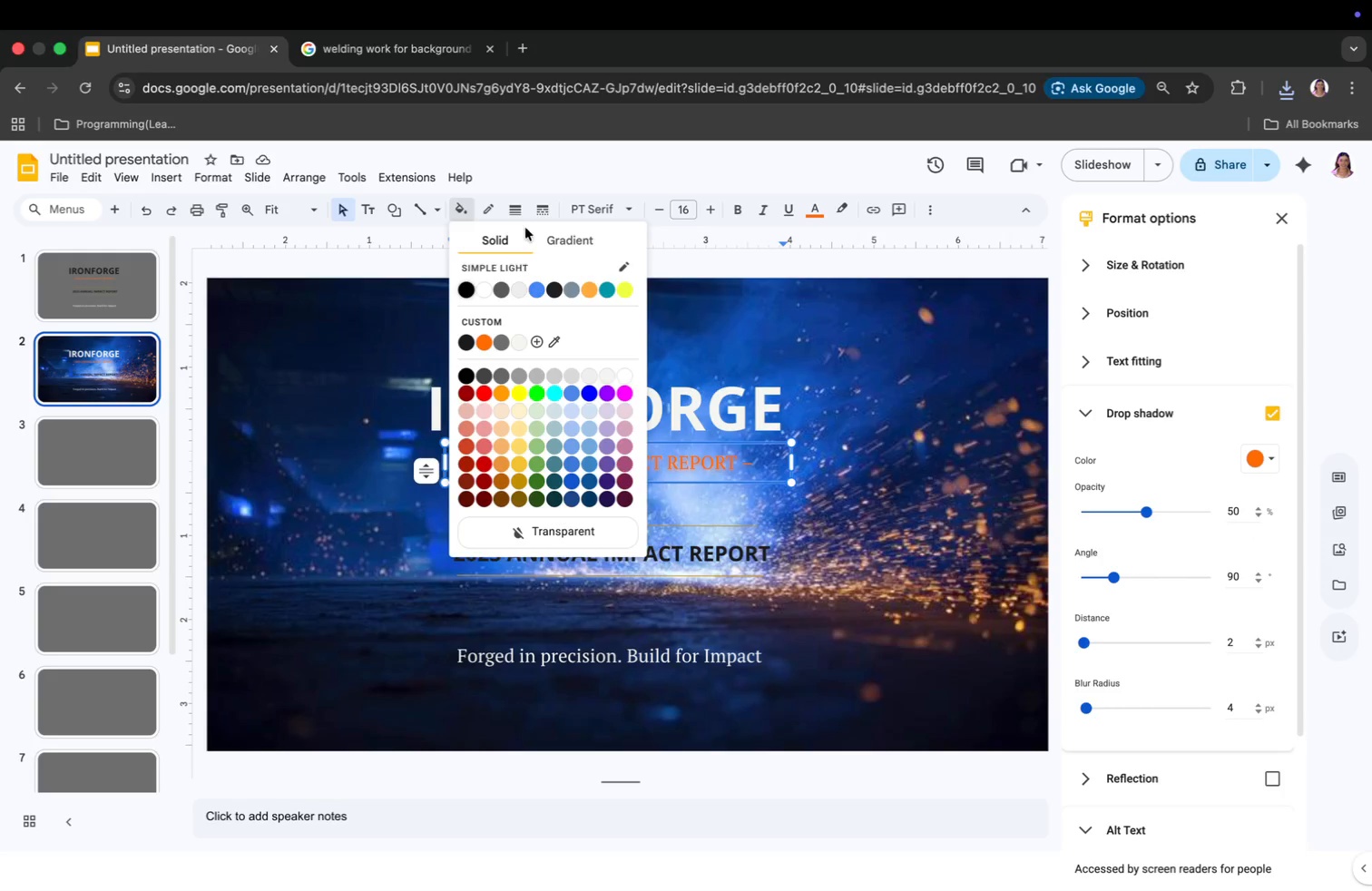 
left_click([571, 241])
 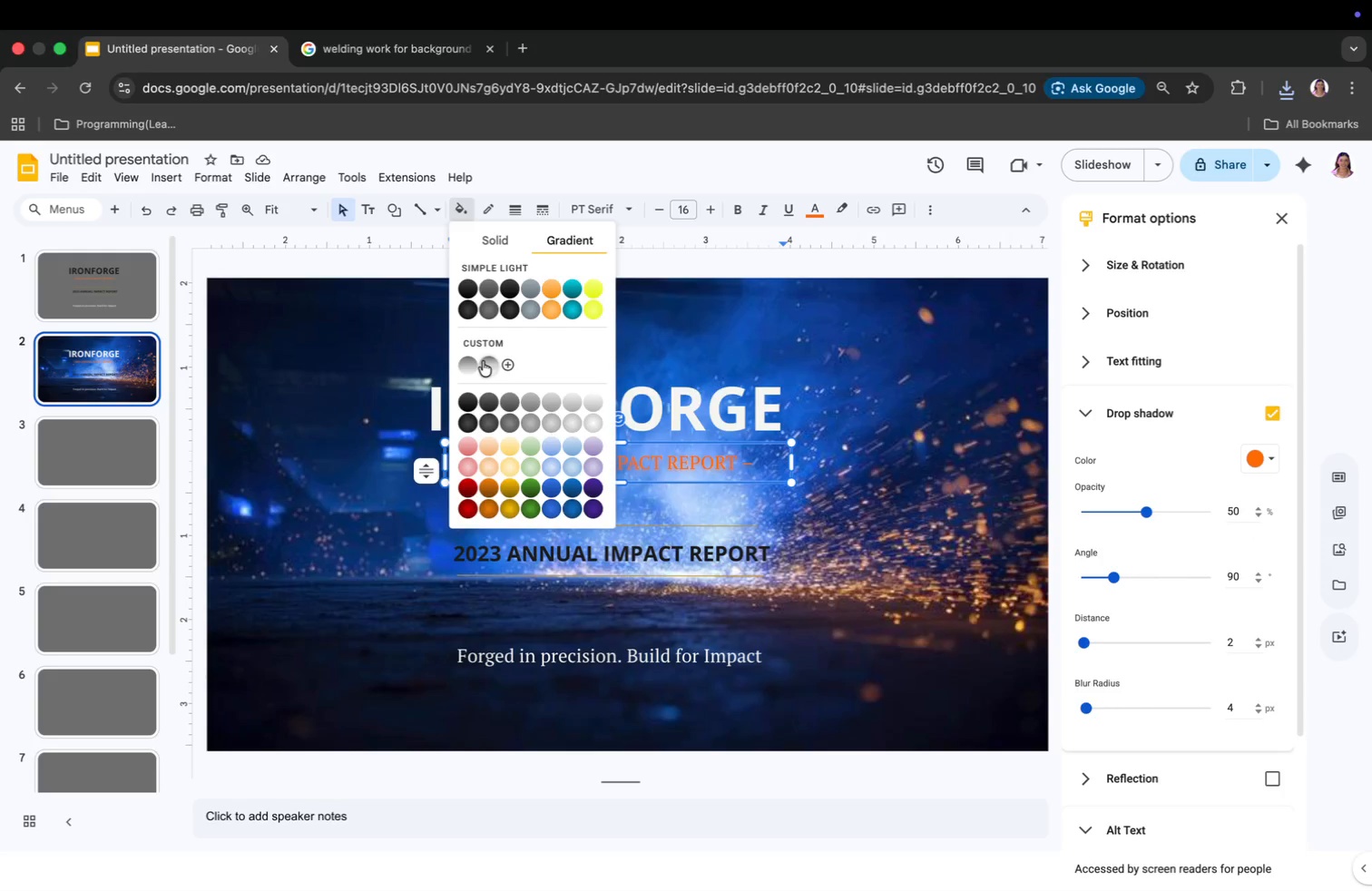 
left_click([483, 361])
 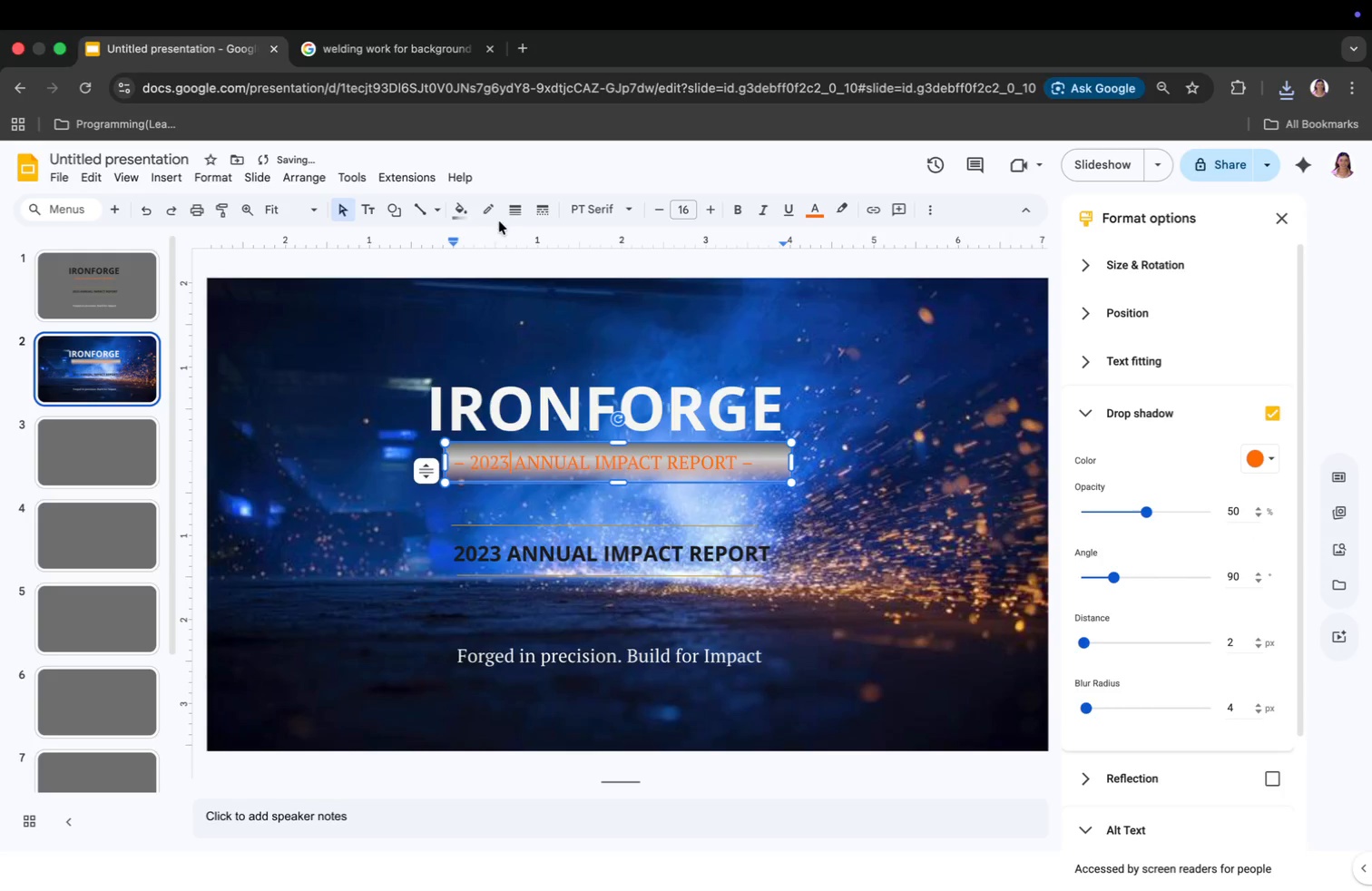 
left_click([460, 209])
 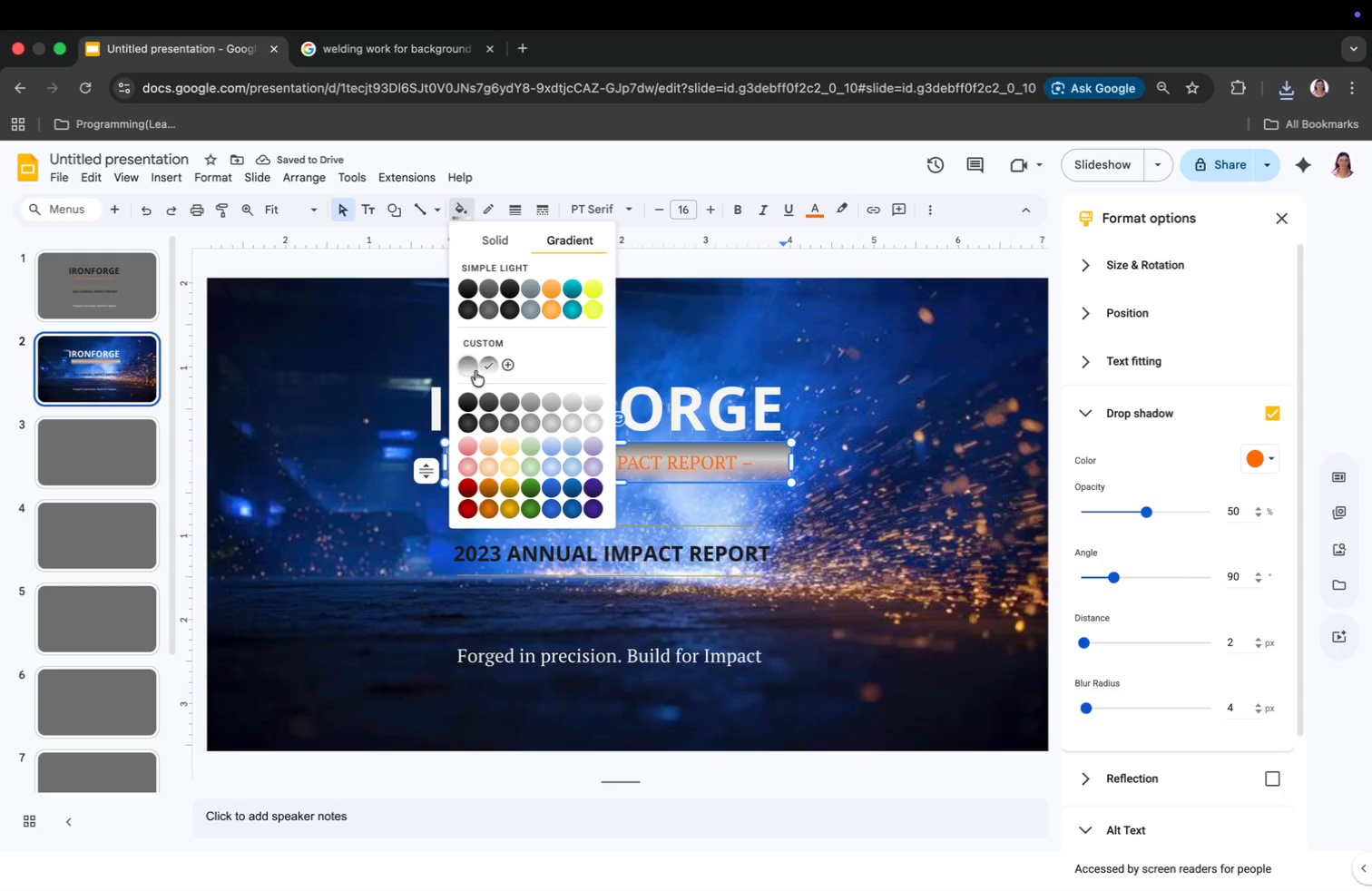 
left_click([471, 367])
 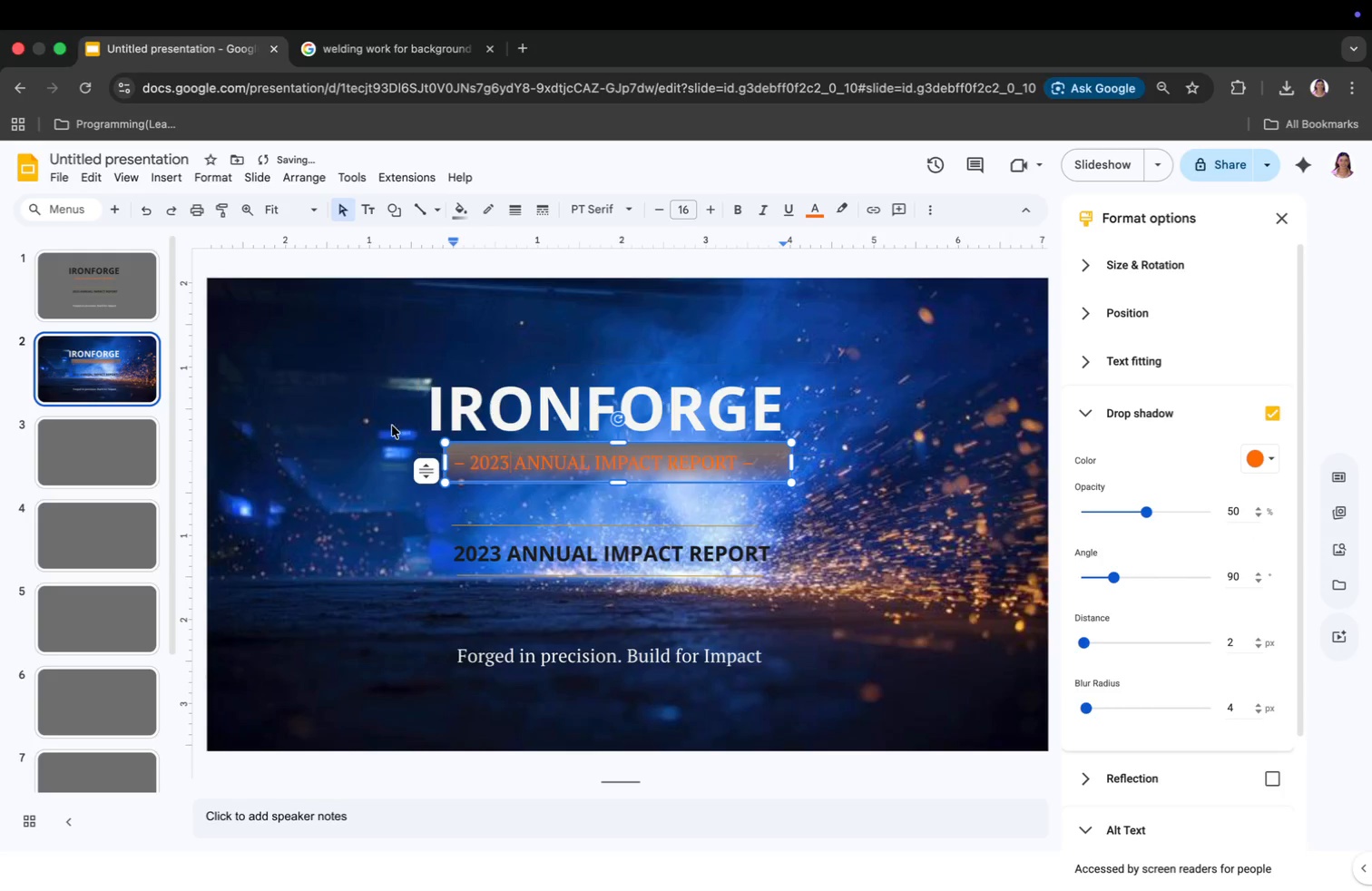 
left_click([377, 429])
 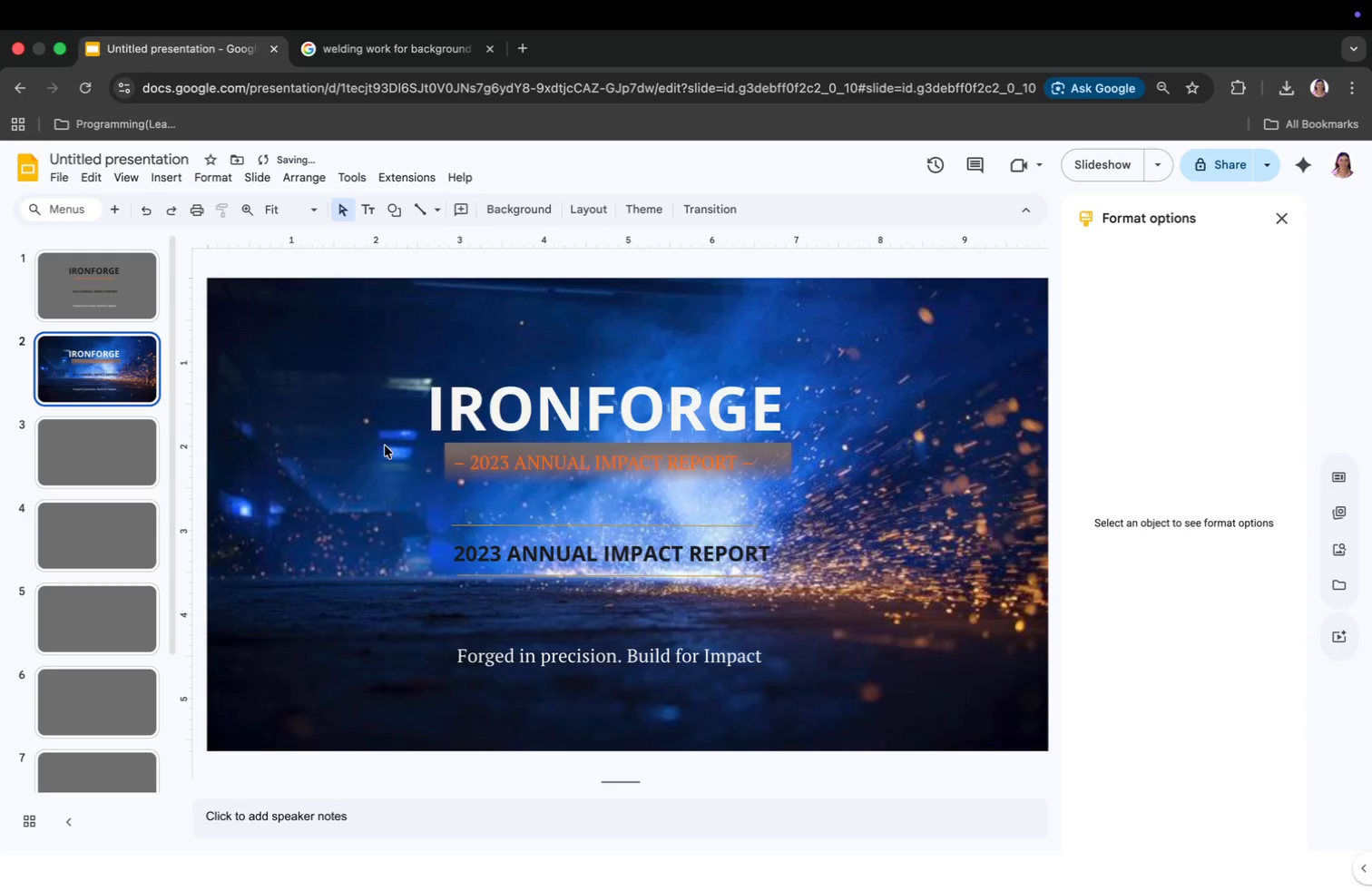 
left_click([515, 472])
 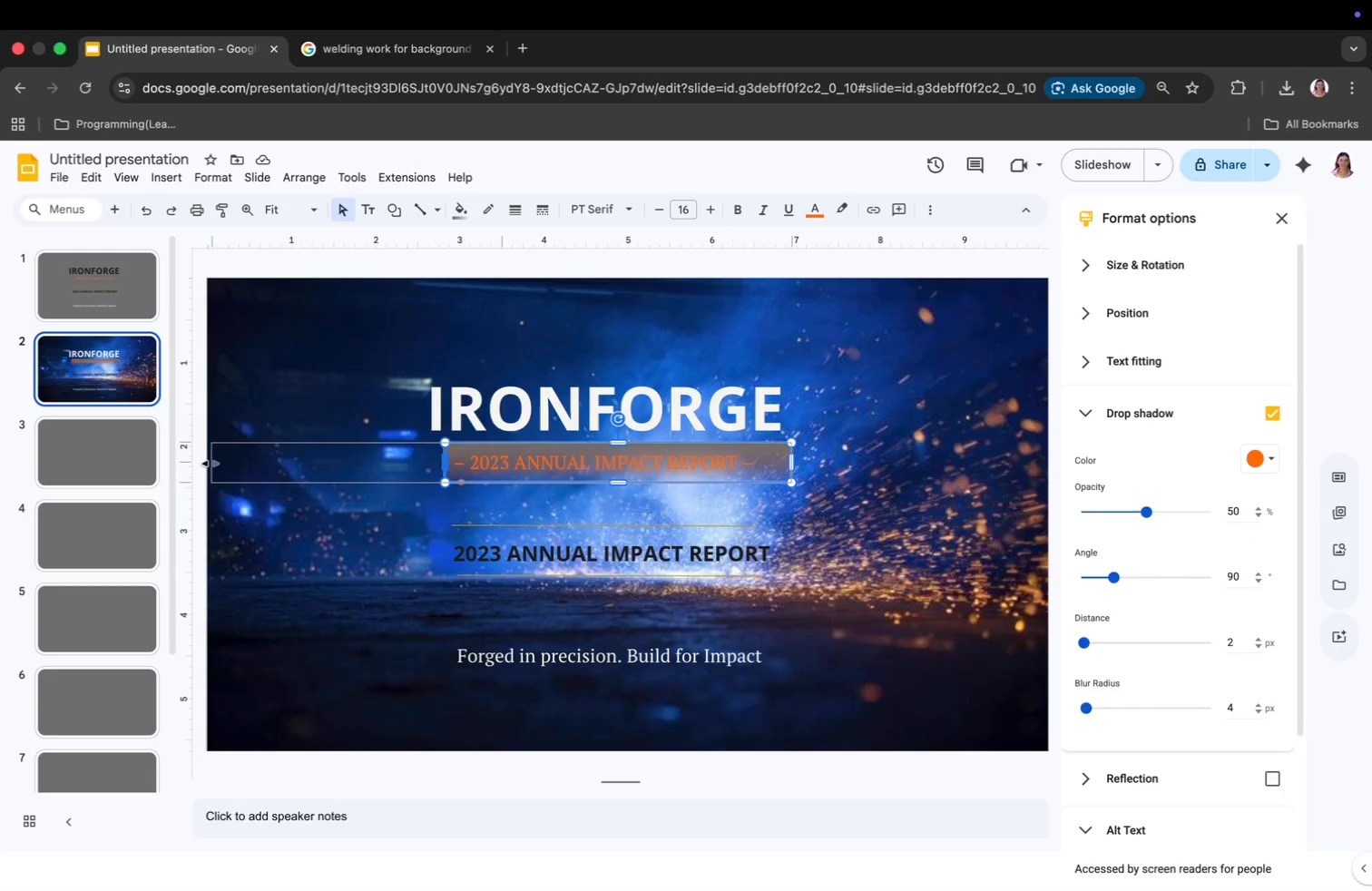 
left_click_drag(start_coordinate=[442, 466], to_coordinate=[206, 465])
 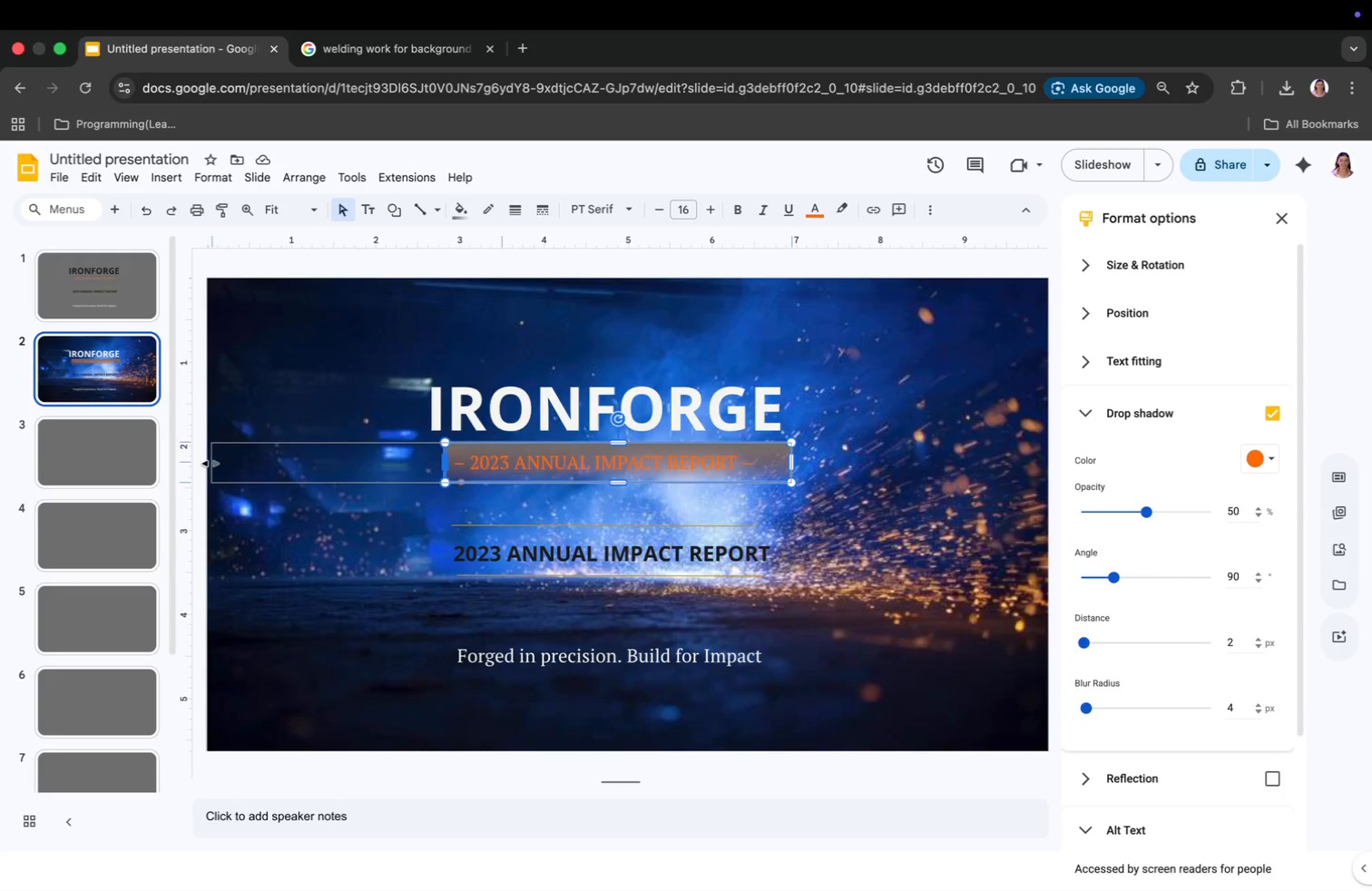 
left_click_drag(start_coordinate=[788, 465], to_coordinate=[1044, 466])
 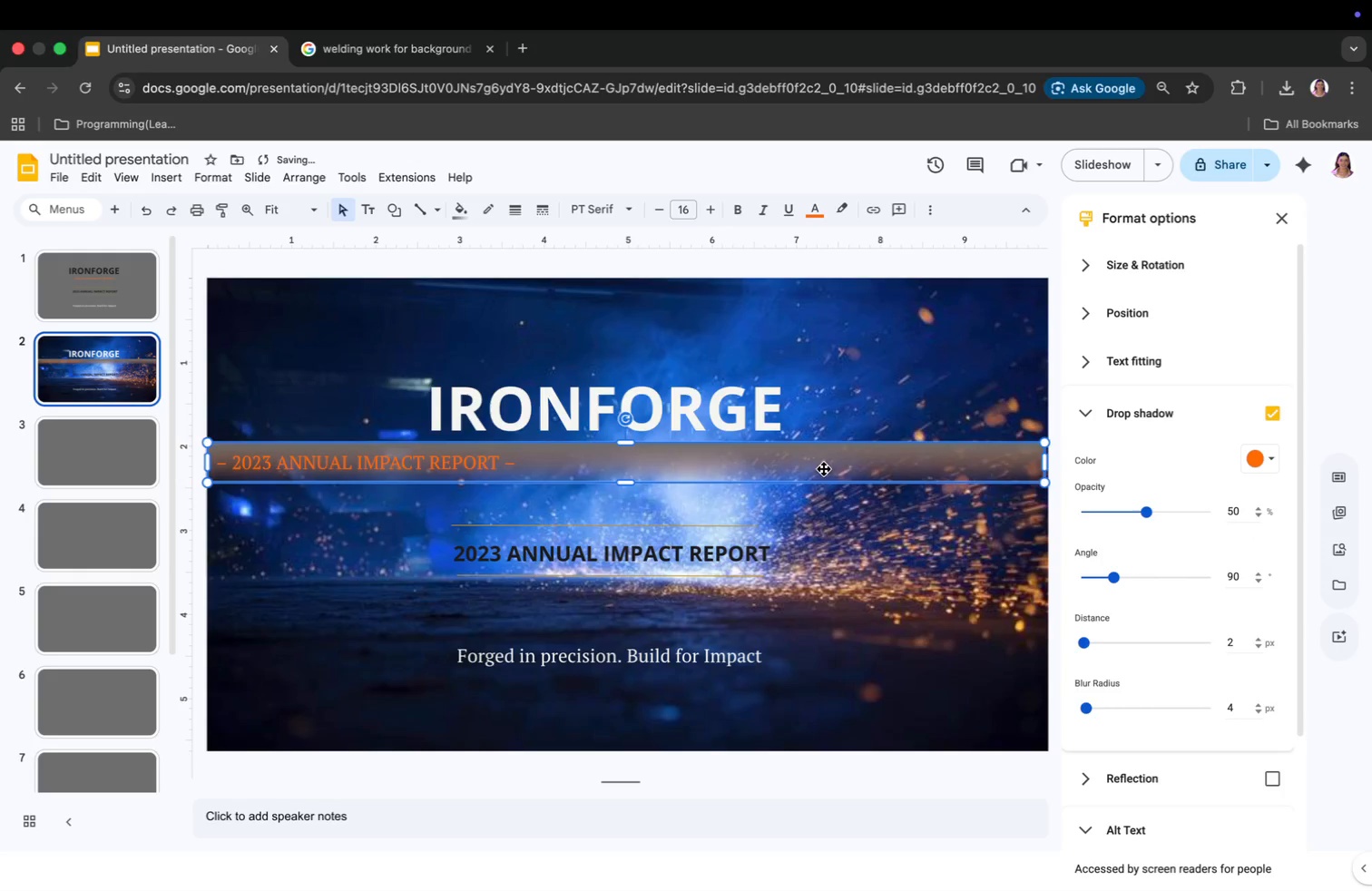 
left_click([765, 463])
 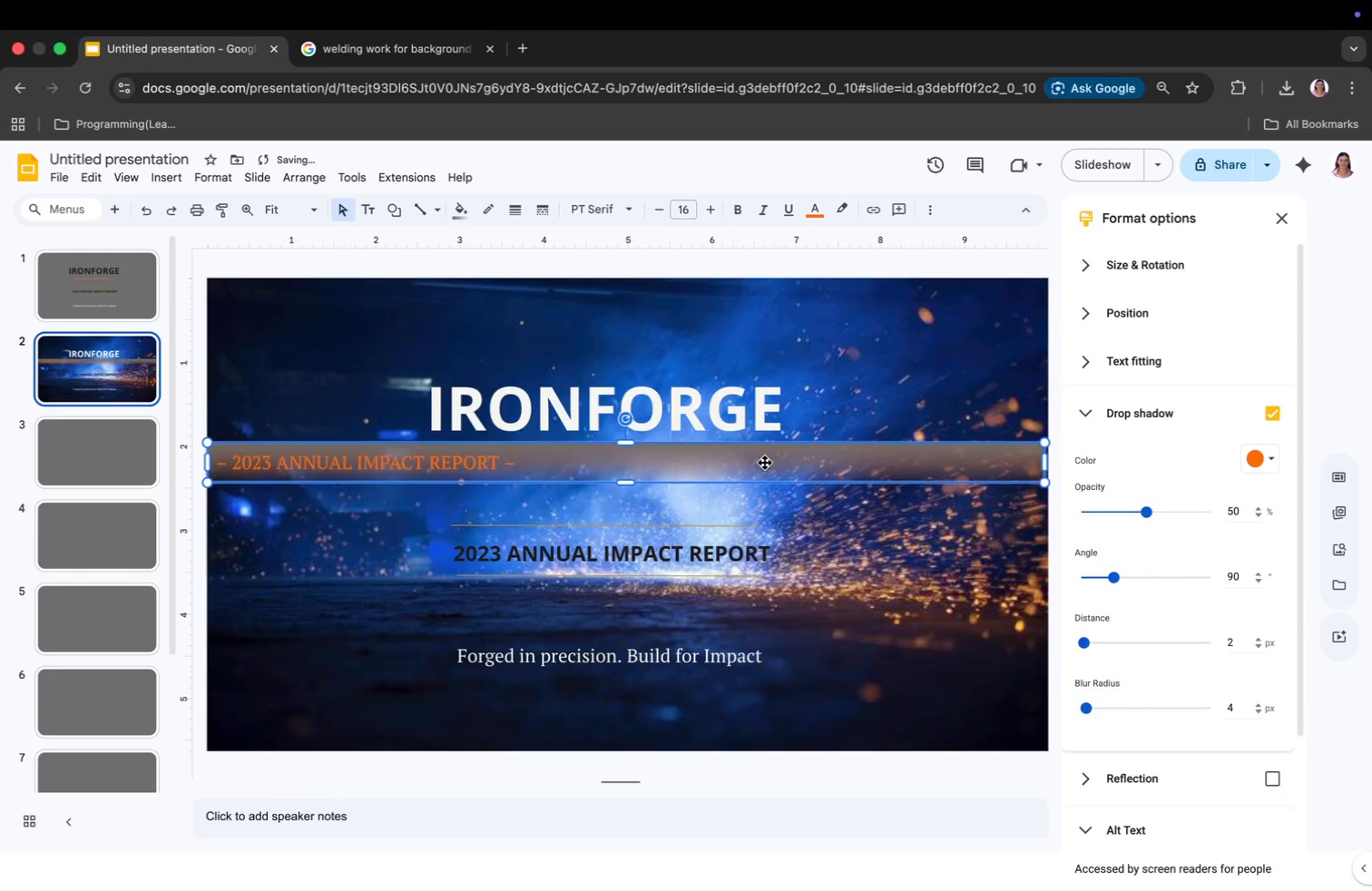 
key(Meta+CommandLeft)
 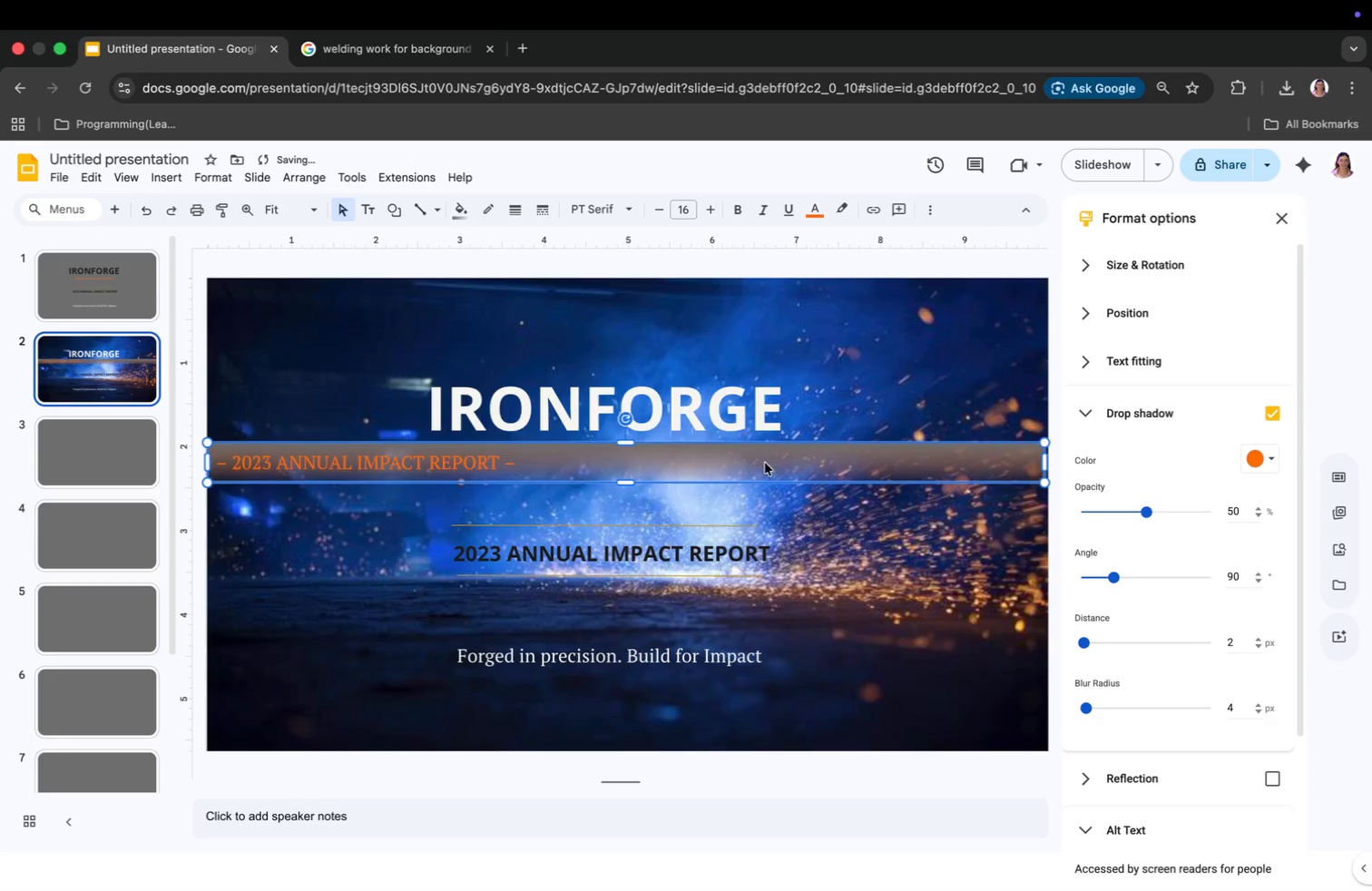 
key(Meta+A)
 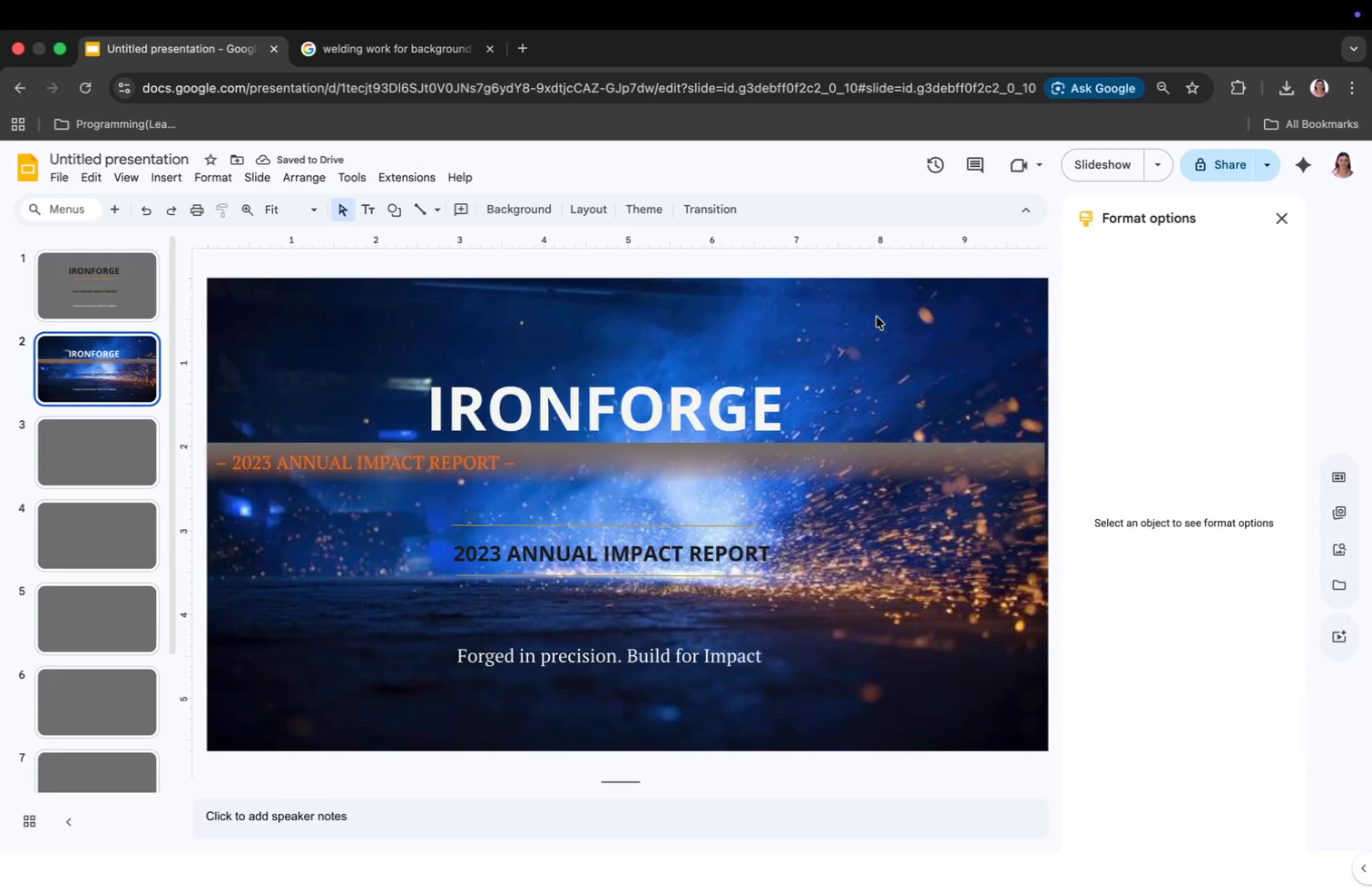 
left_click([820, 463])
 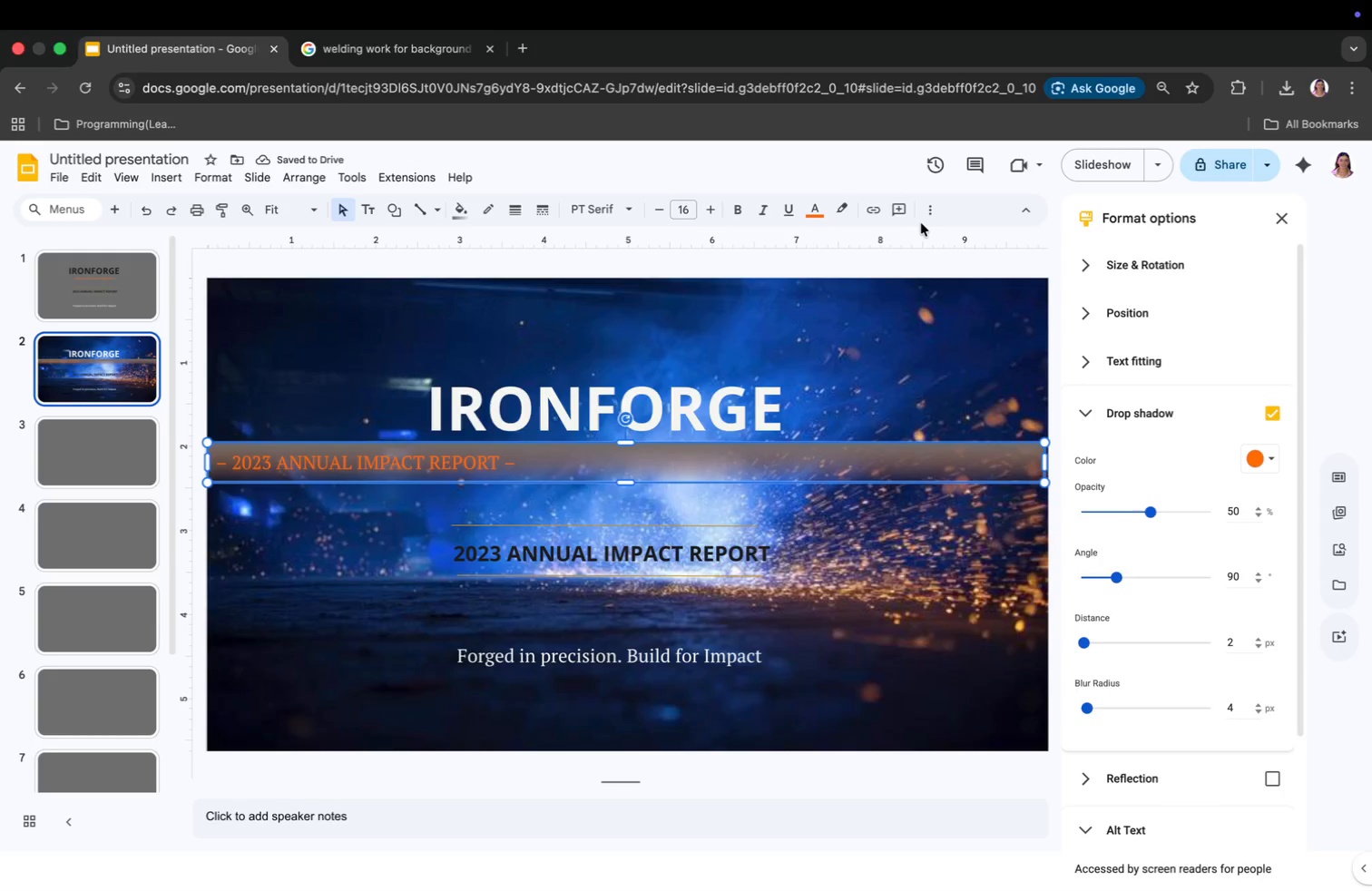 
left_click([921, 212])
 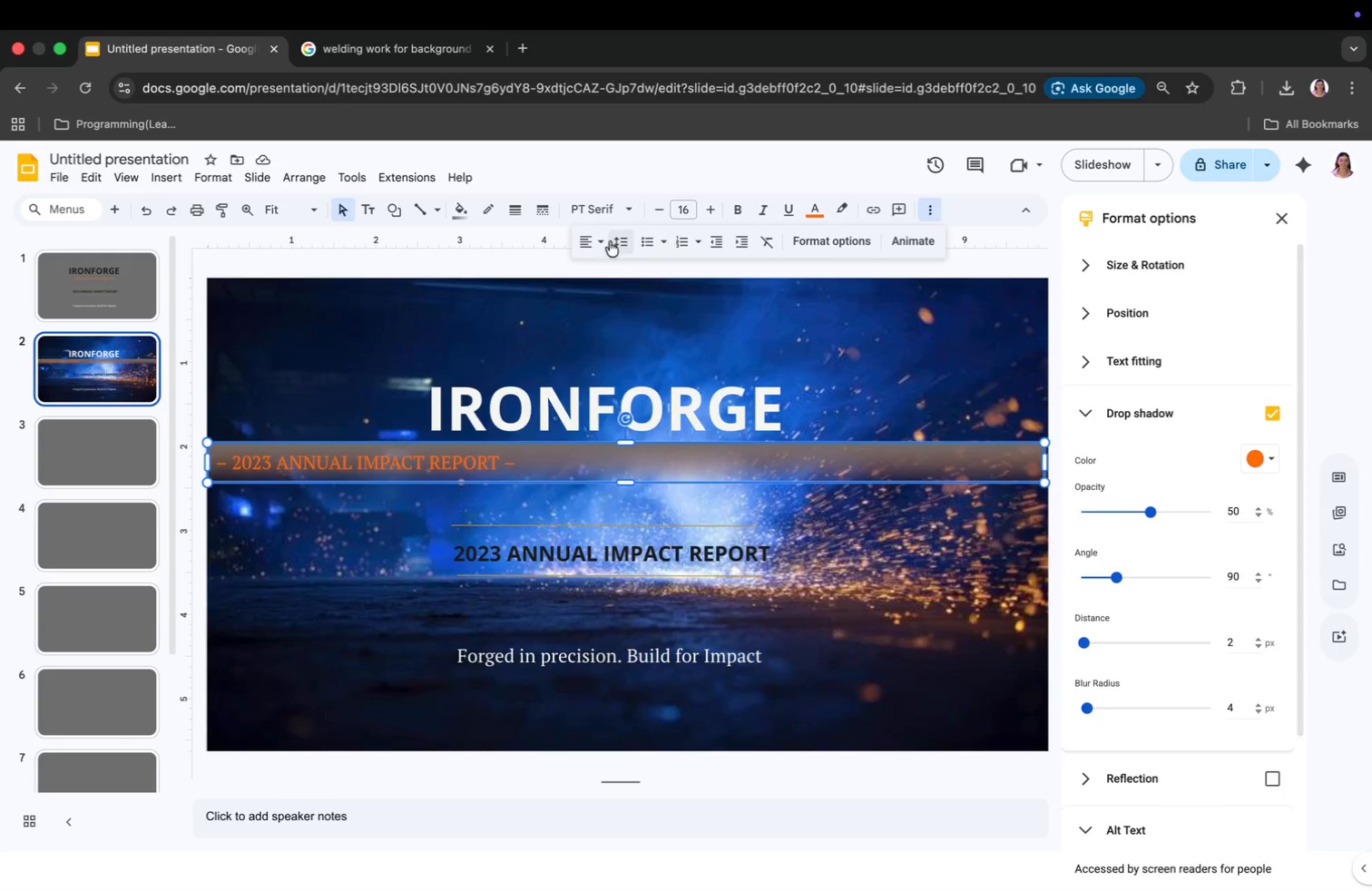 
left_click([597, 242])
 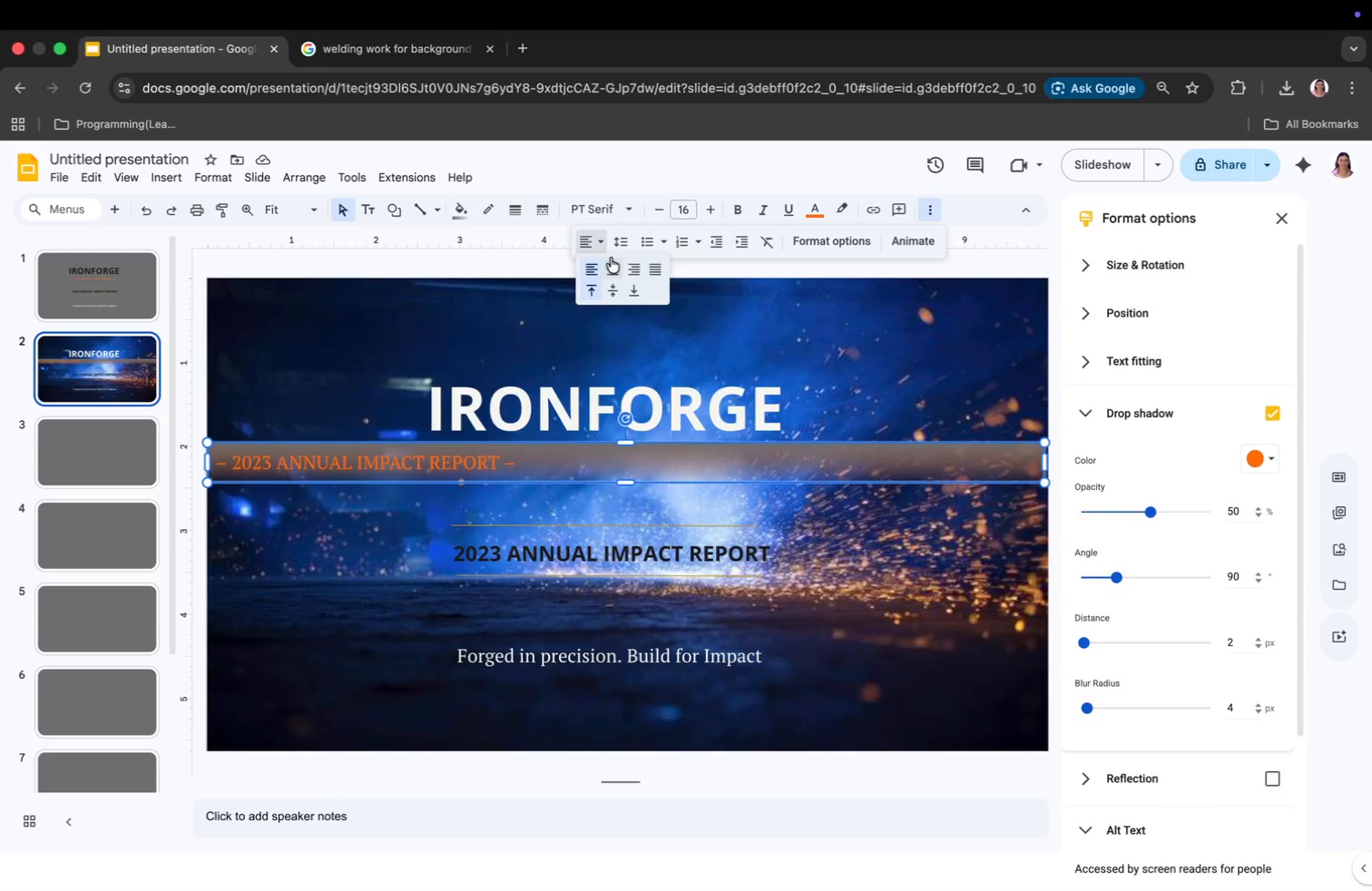 
left_click([611, 262])
 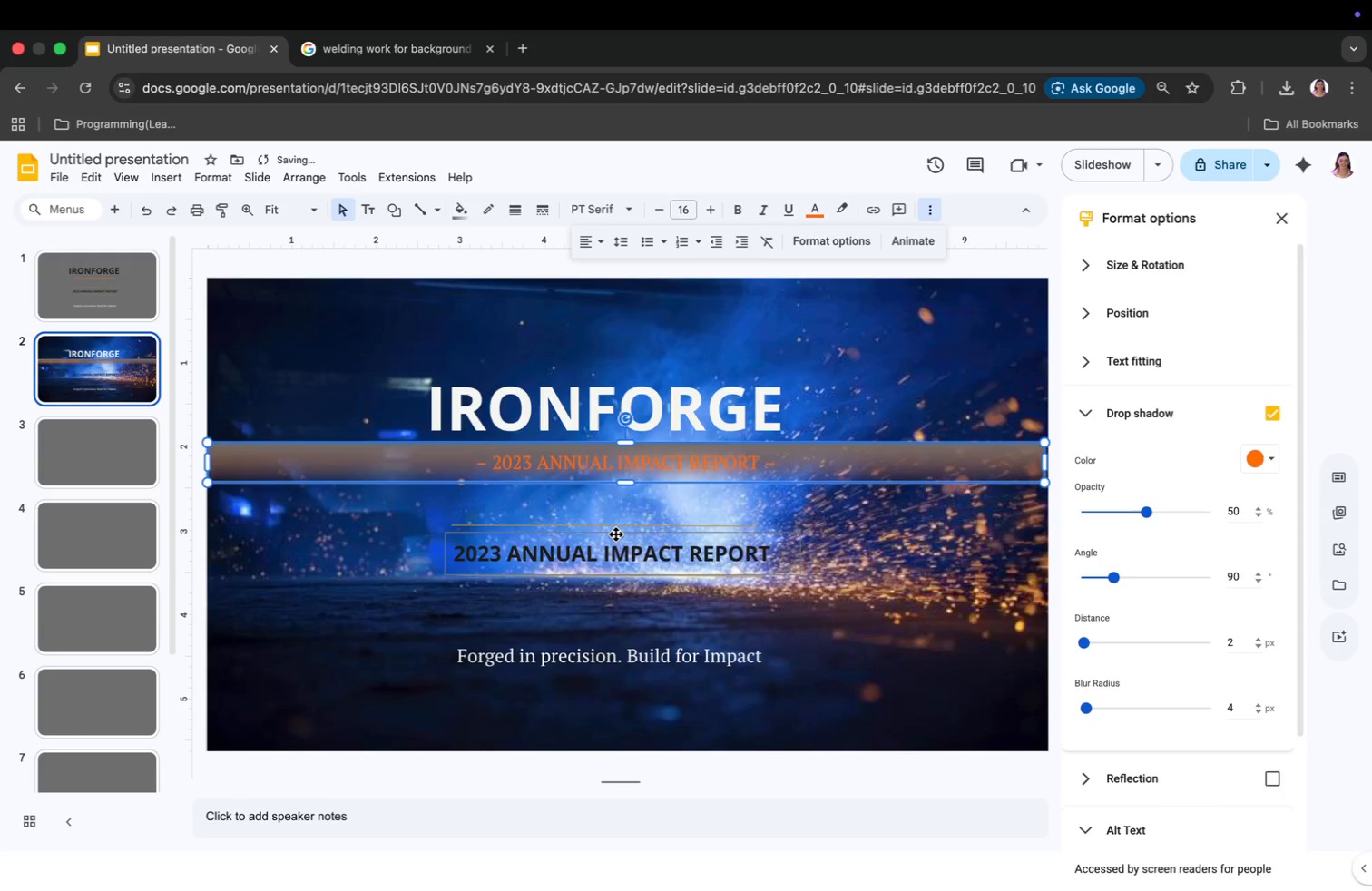 
left_click([871, 548])
 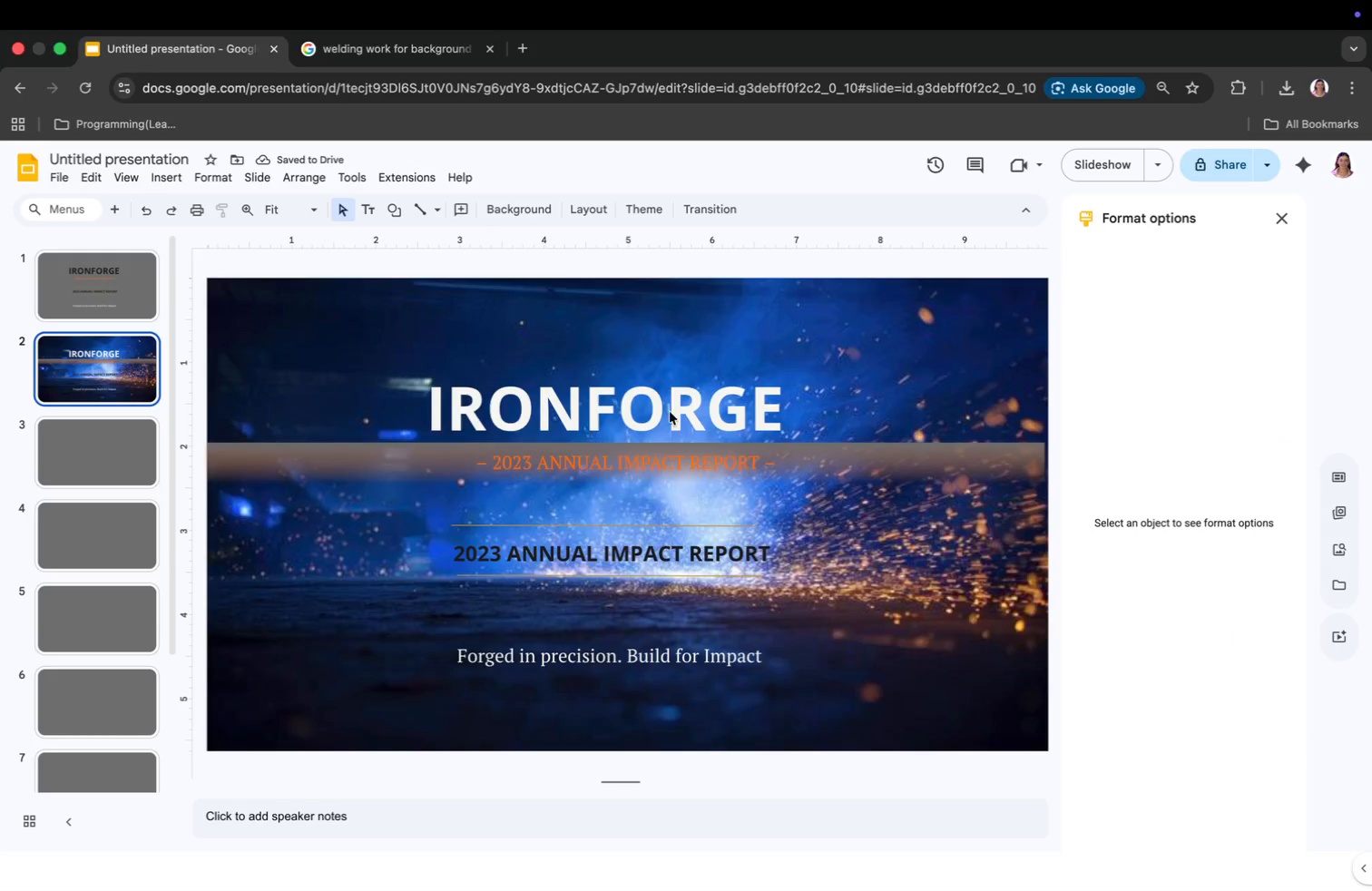 
left_click([616, 384])
 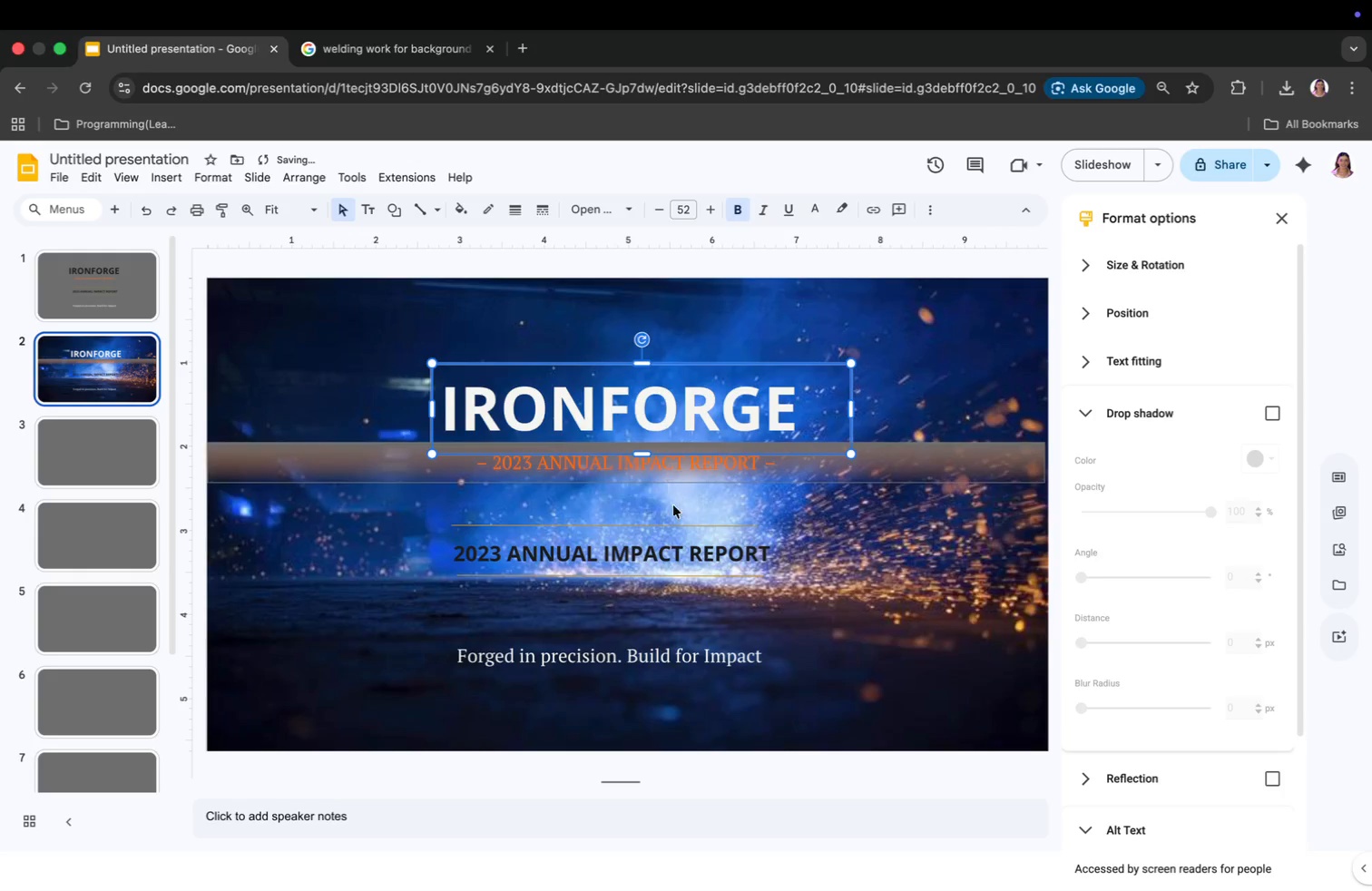 
left_click_drag(start_coordinate=[631, 369], to_coordinate=[644, 369])
 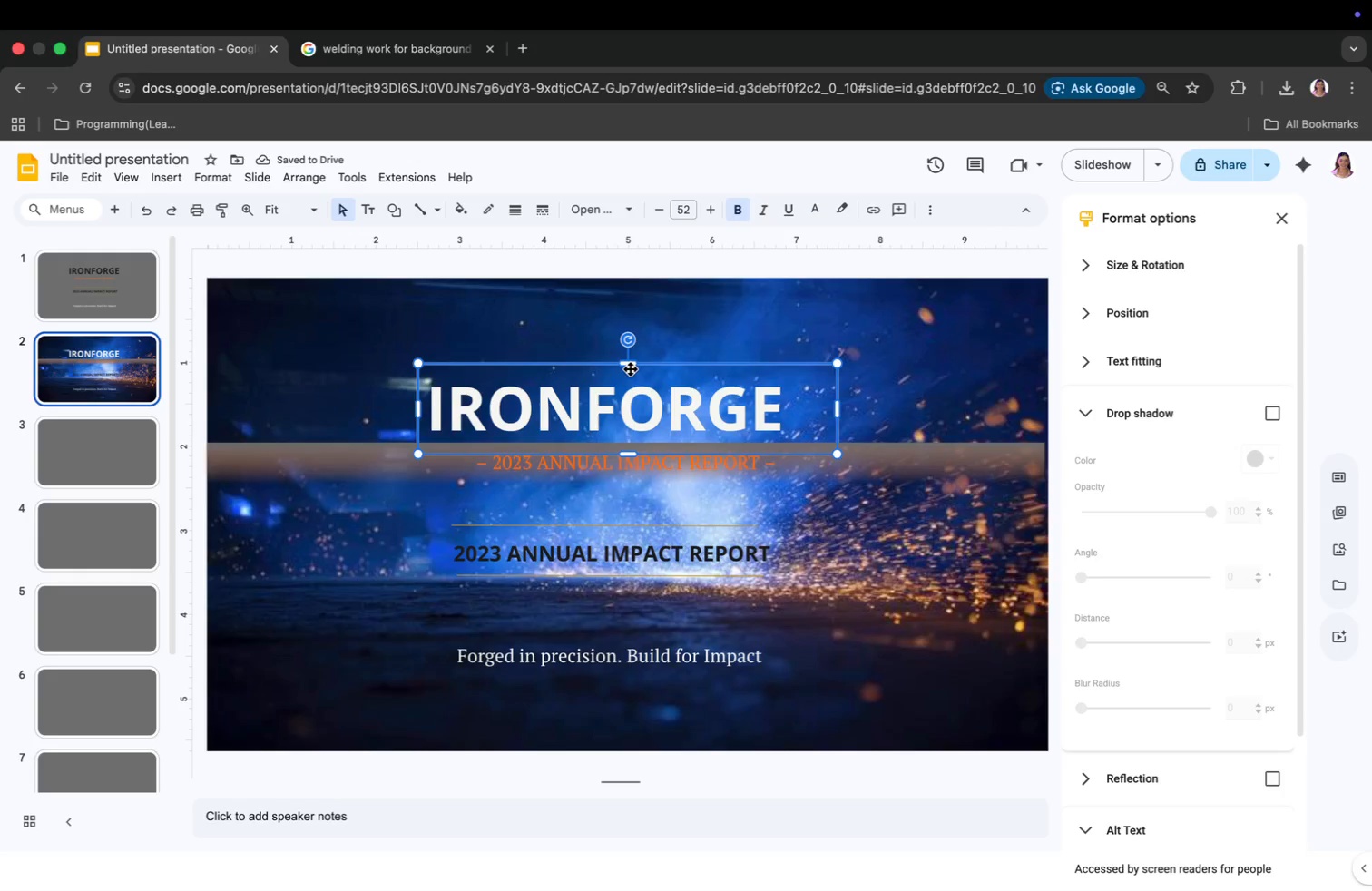 
left_click([648, 551])
 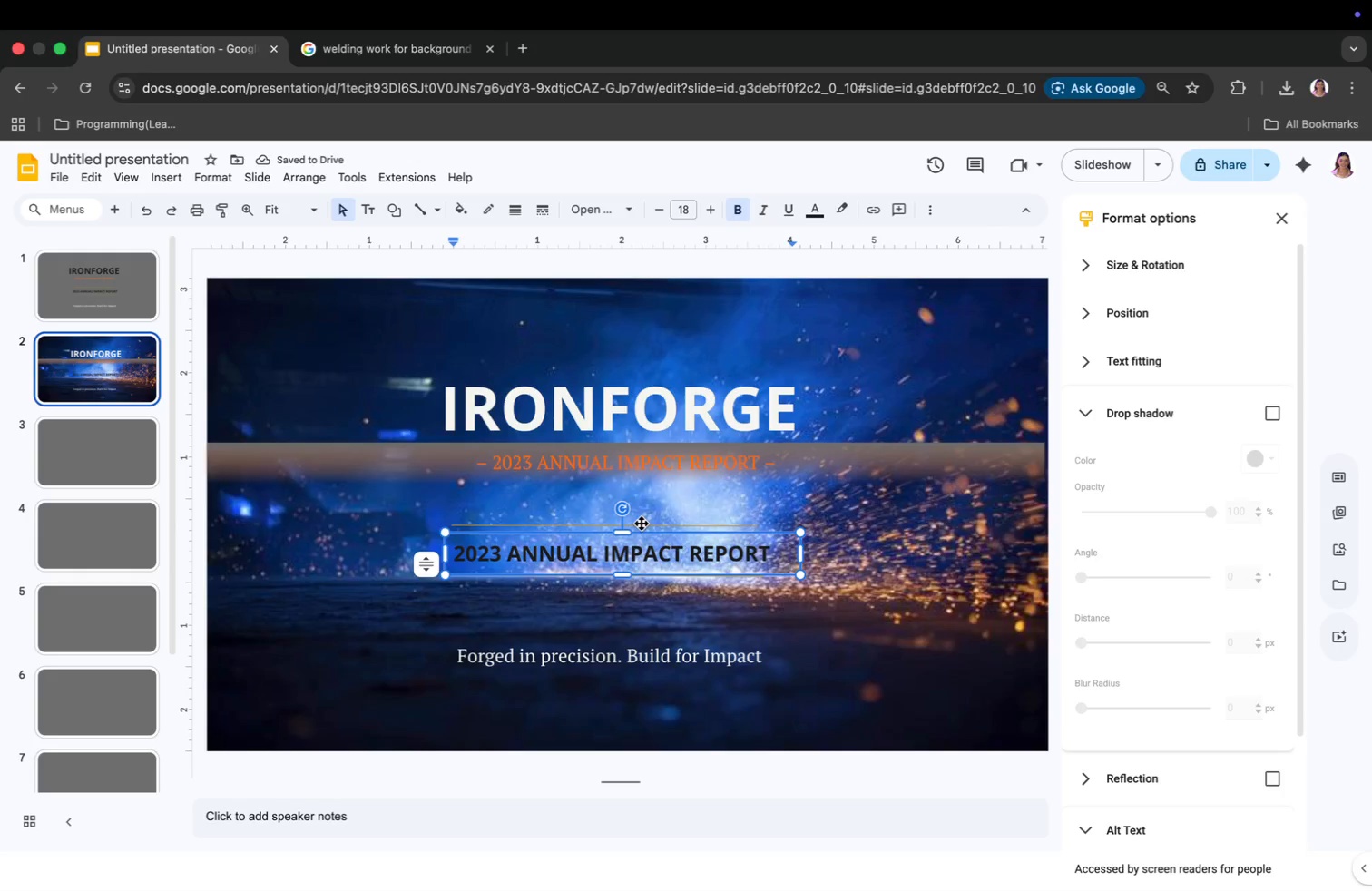 
left_click([651, 521])
 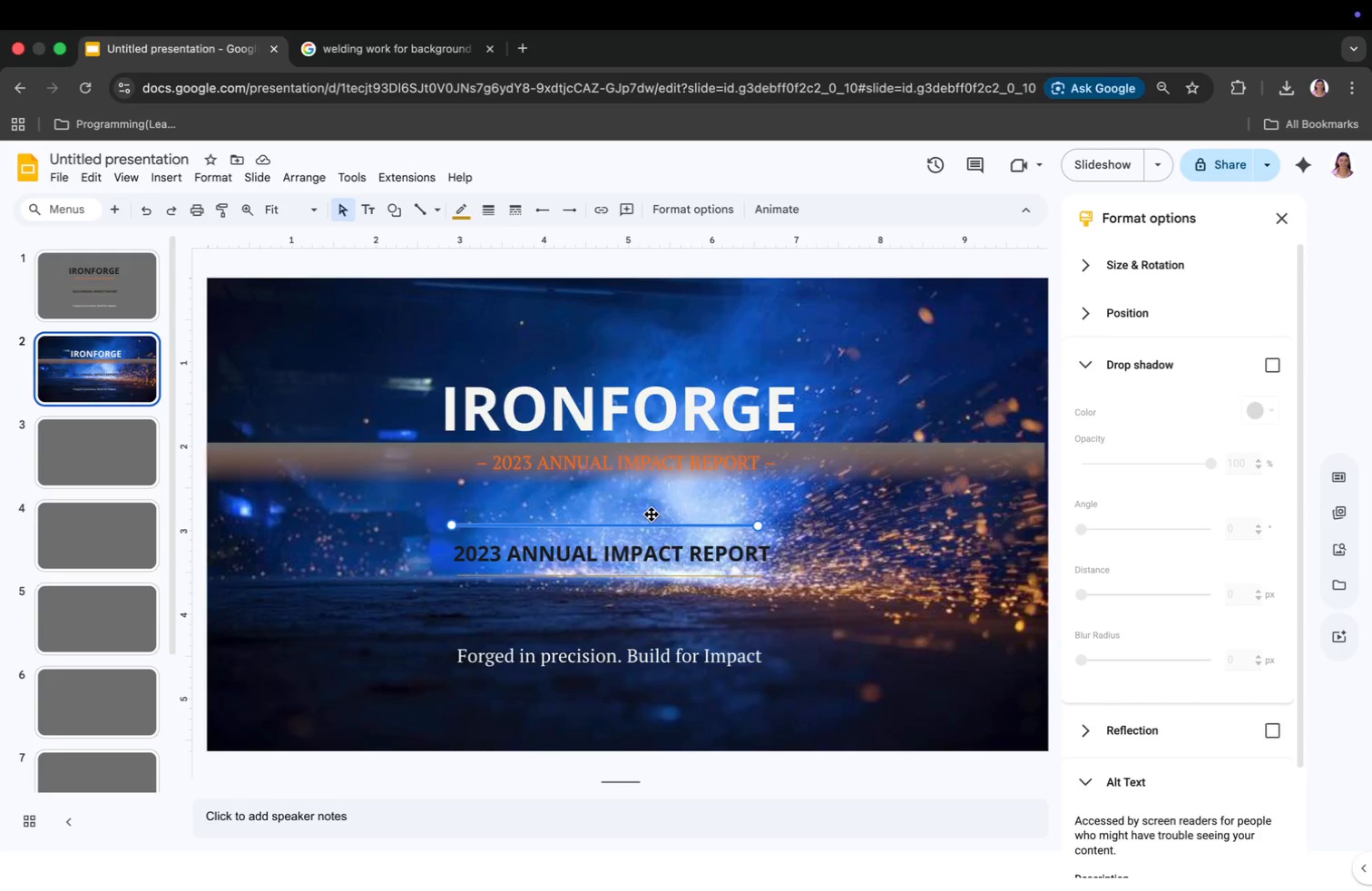 
key(Backspace)
 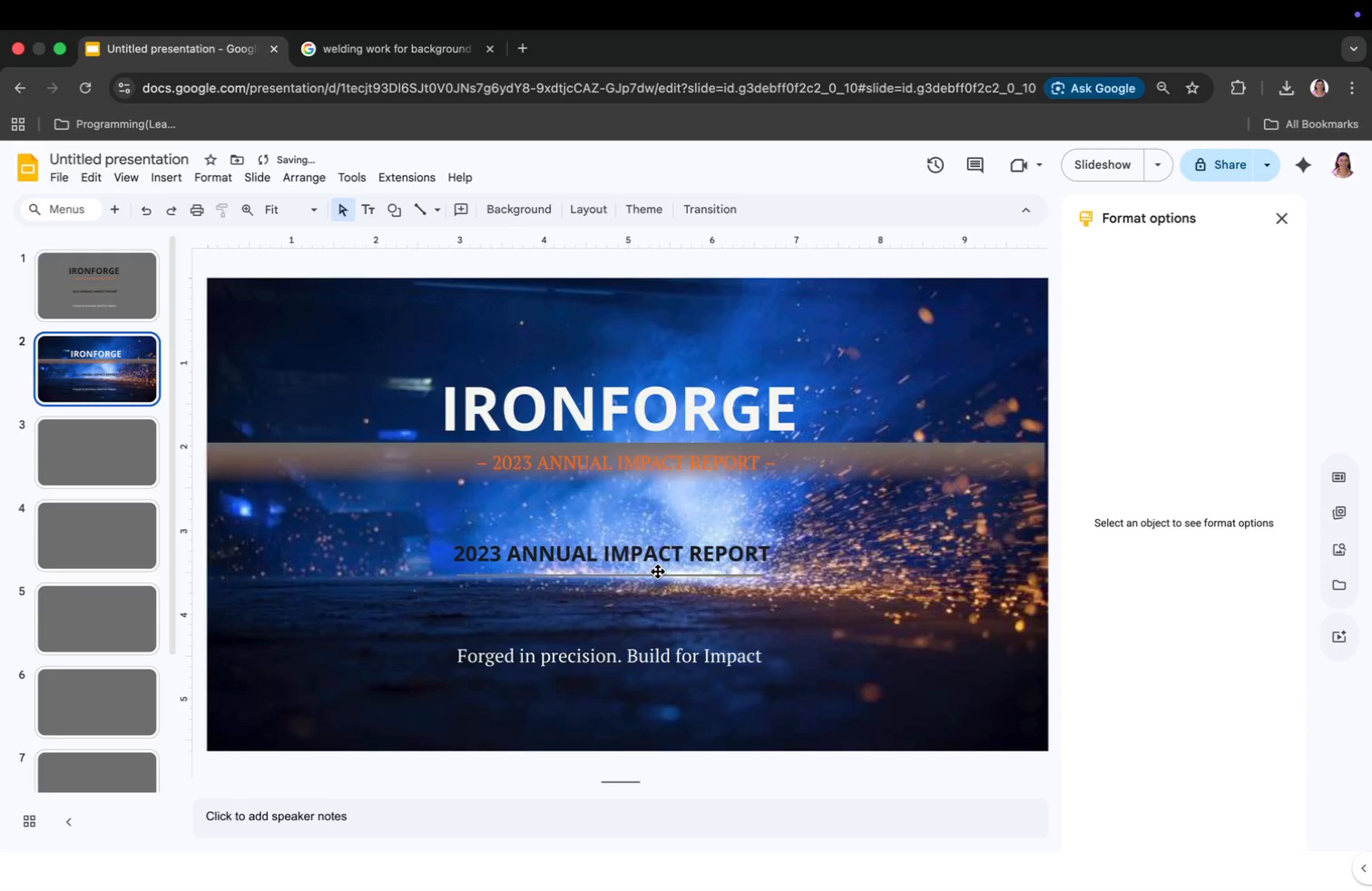 
left_click([658, 573])
 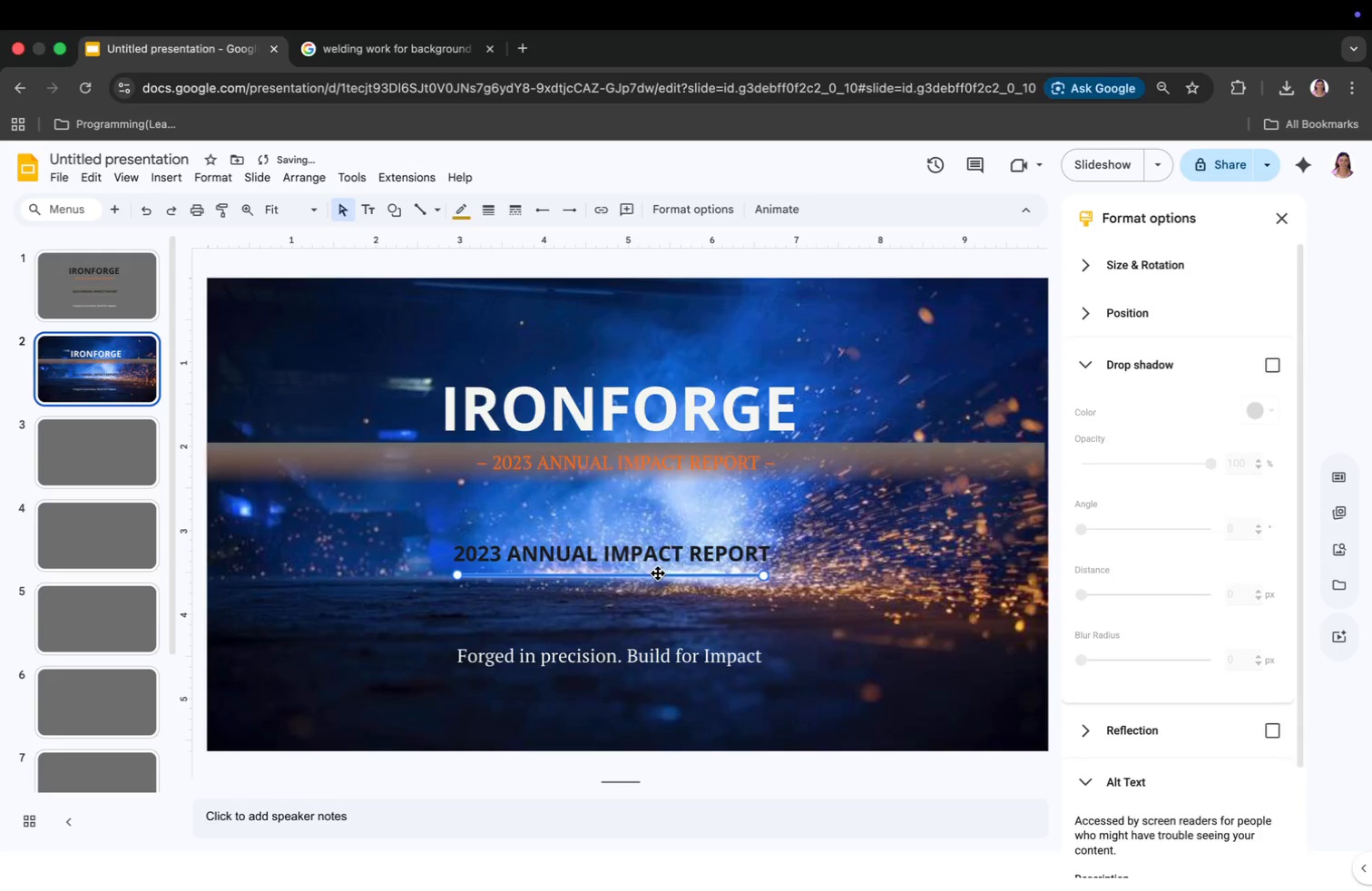 
key(Backspace)
 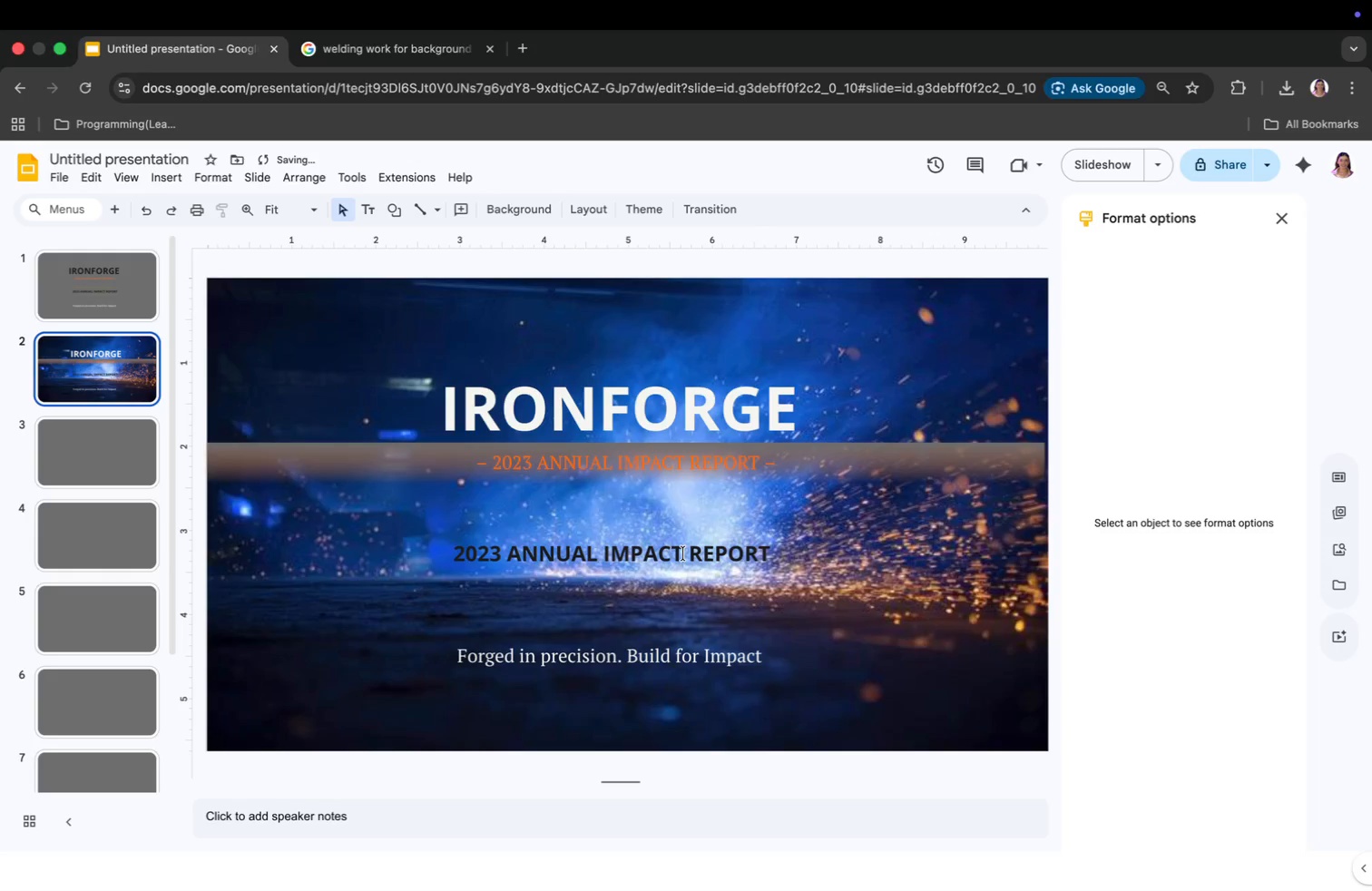 
key(Meta+CommandLeft)
 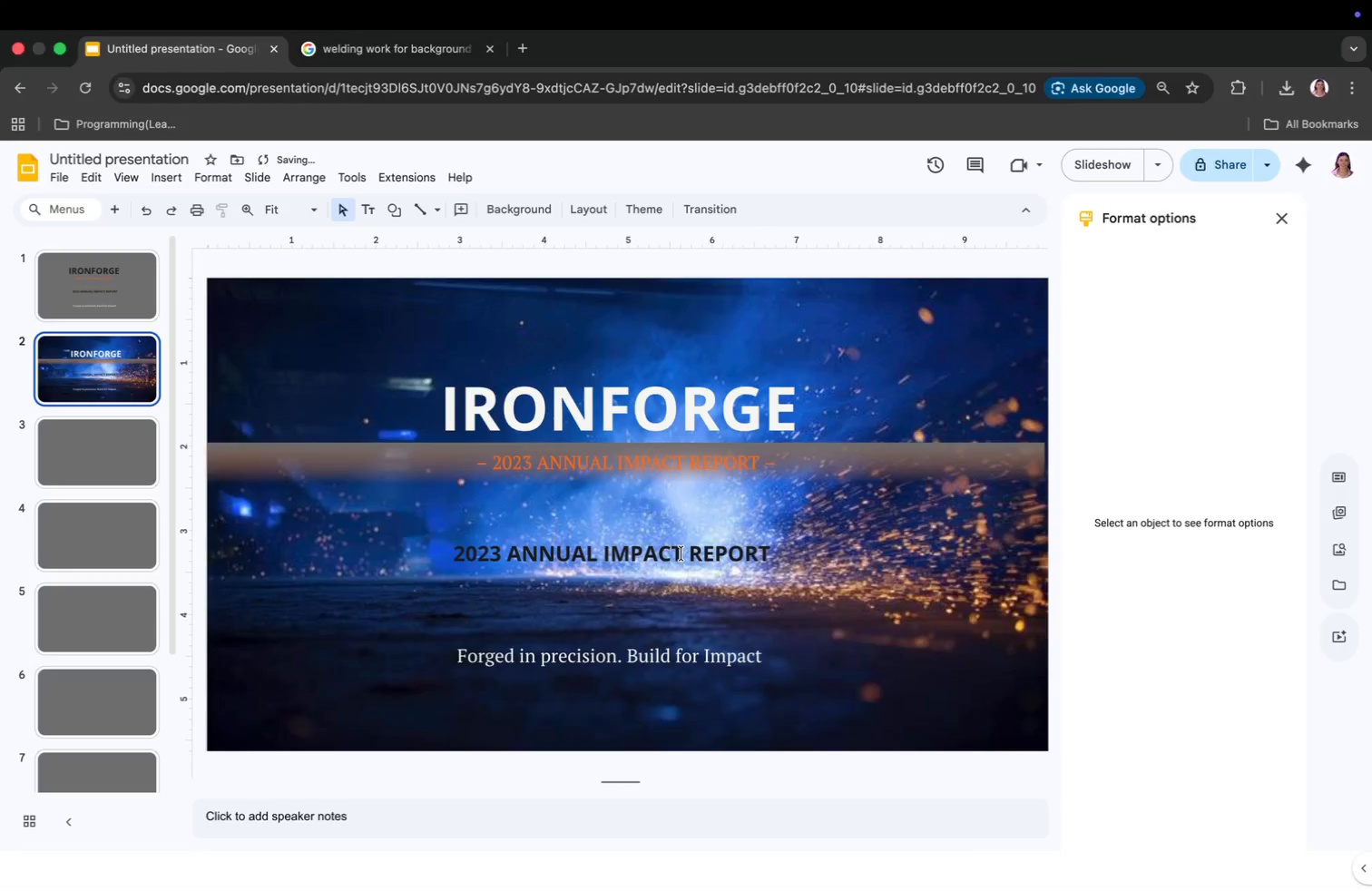 
key(Meta+Tab)